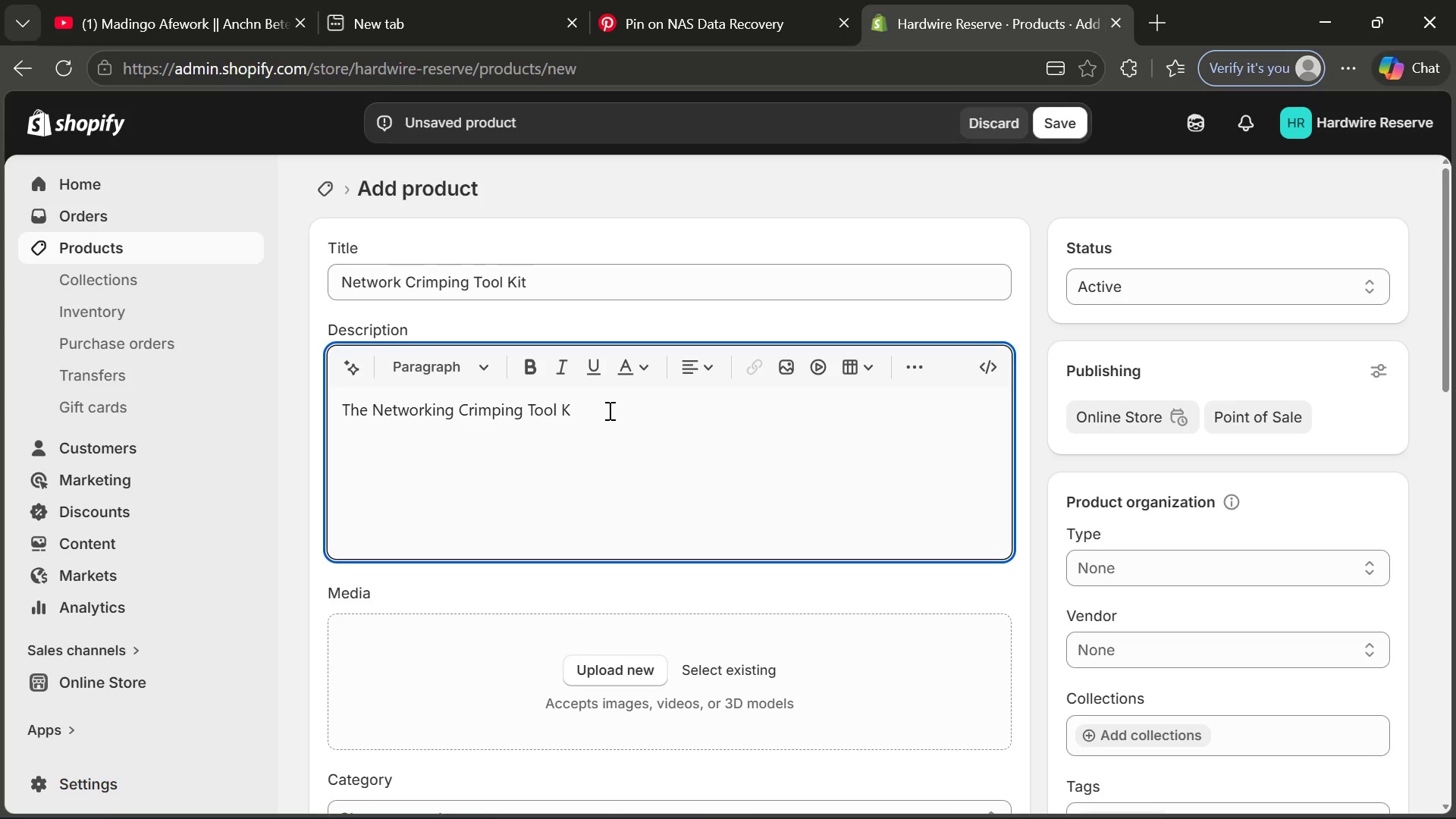 
type(IT)
key(Backspace)
key(Backspace)
type(it)
 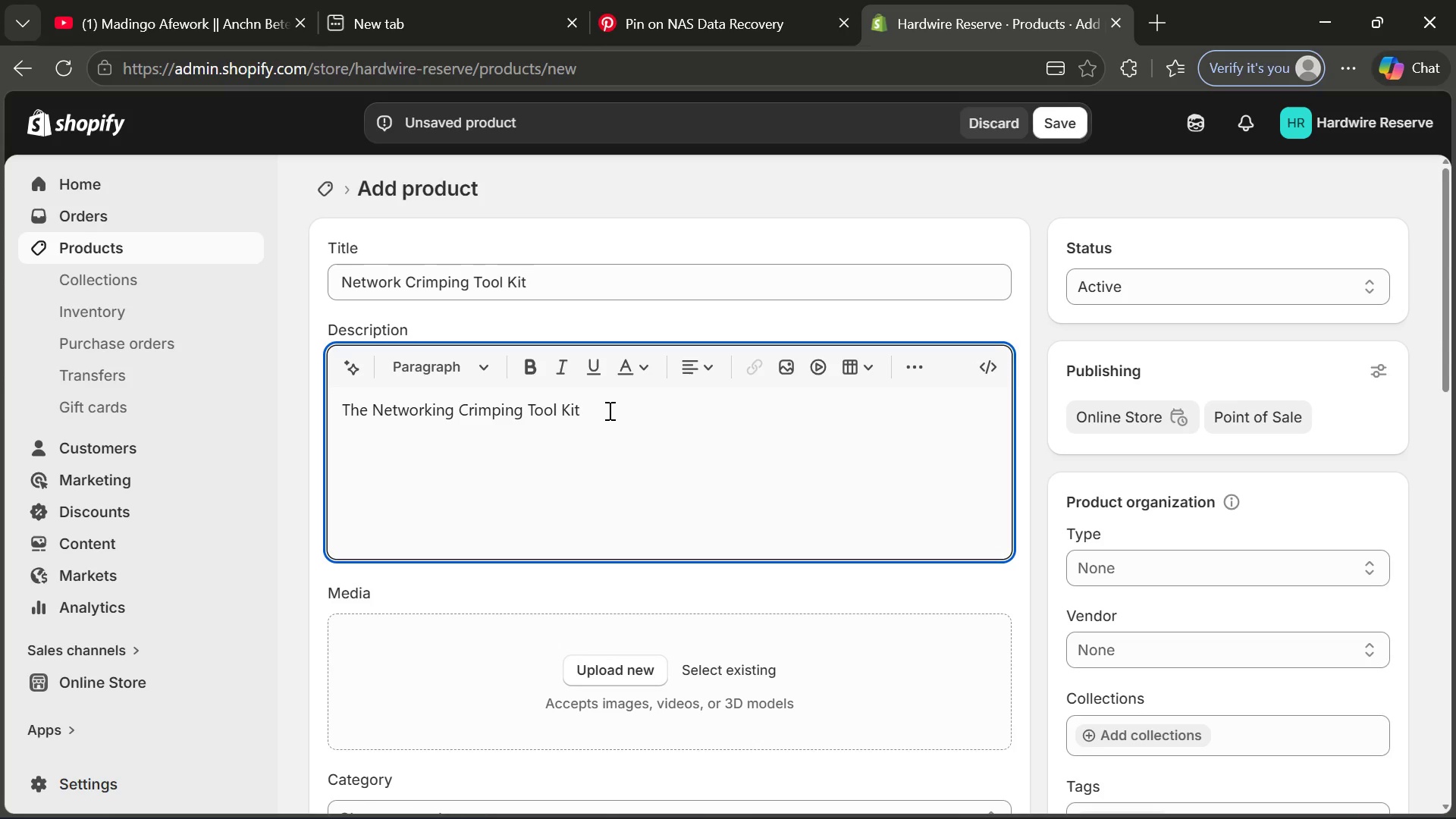 
wait(87.3)
 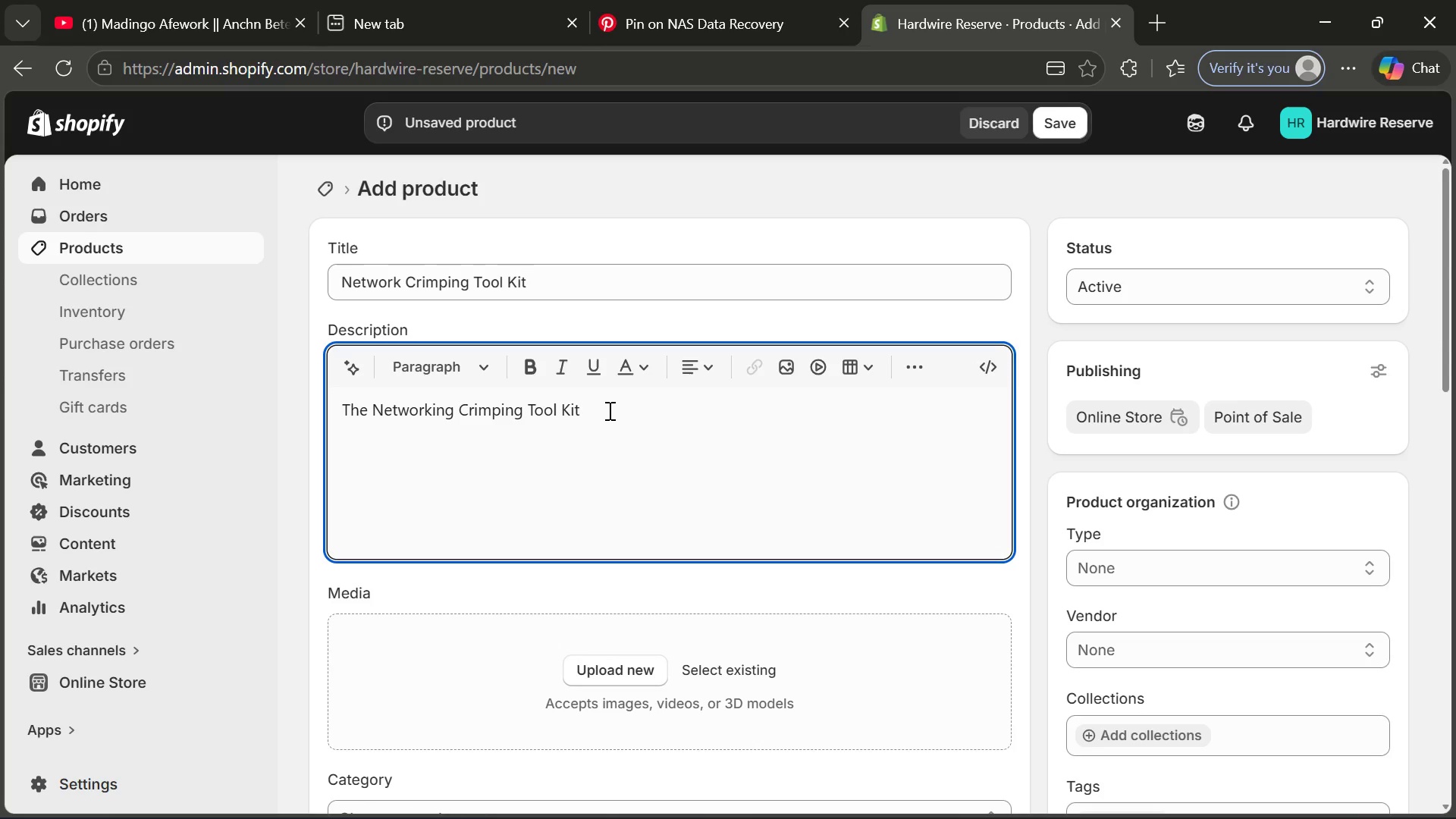 
type( is a profe)
key(Tab)
key(Backspace)
key(Backspace)
key(Backspace)
key(Backspace)
key(Backspace)
type(-)
 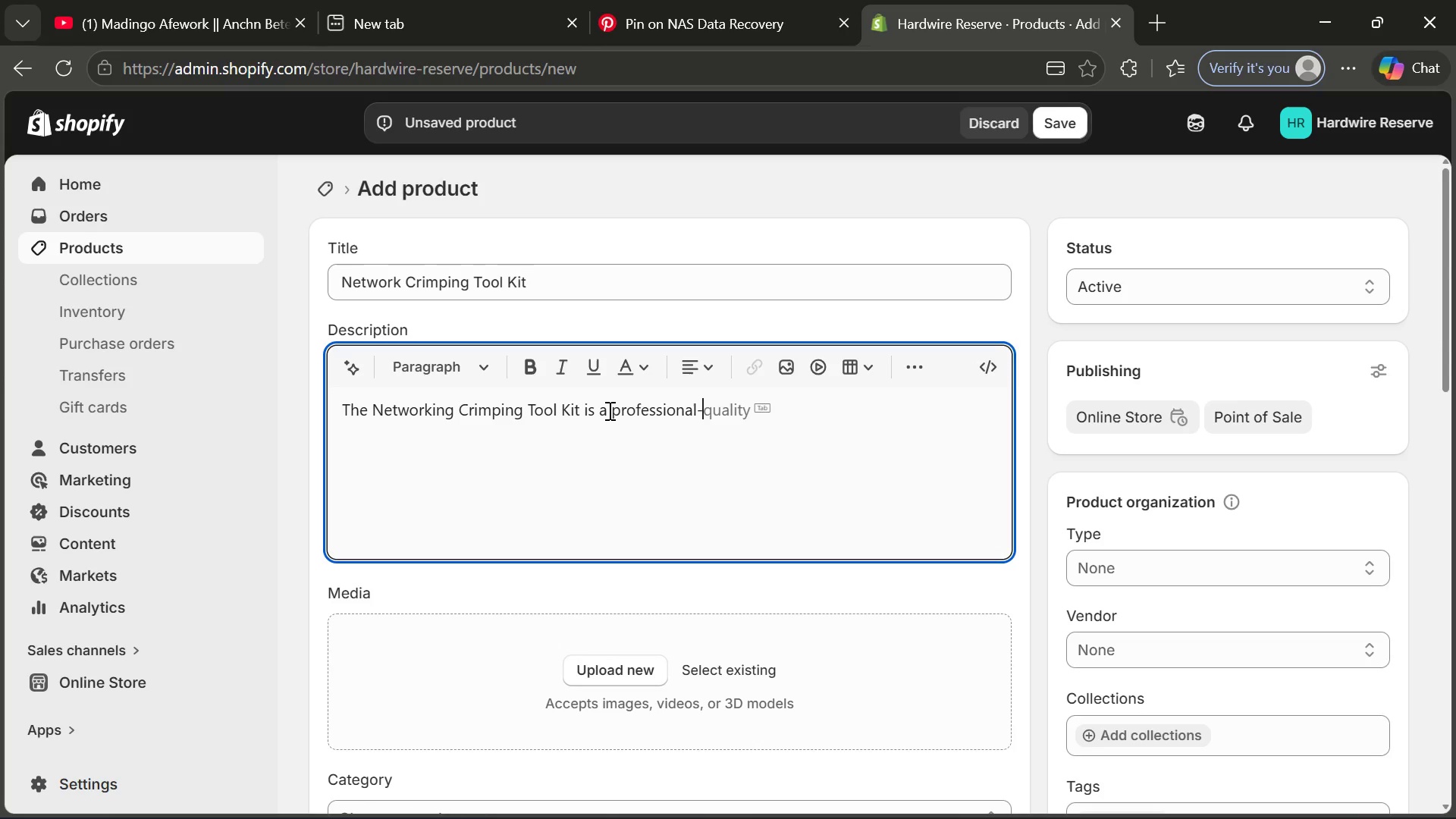 
type(grade net)
key(Tab)
type(ing r)
key(Backspace)
type(too)
key(Tab)
key(Backspace)
key(Backspace)
key(Backspace)
key(Backspace)
type(desi)
key(Tab)
key(Backspace)
key(Backspace)
type(foe)
key(Backspace)
type(r IT techniqu)
 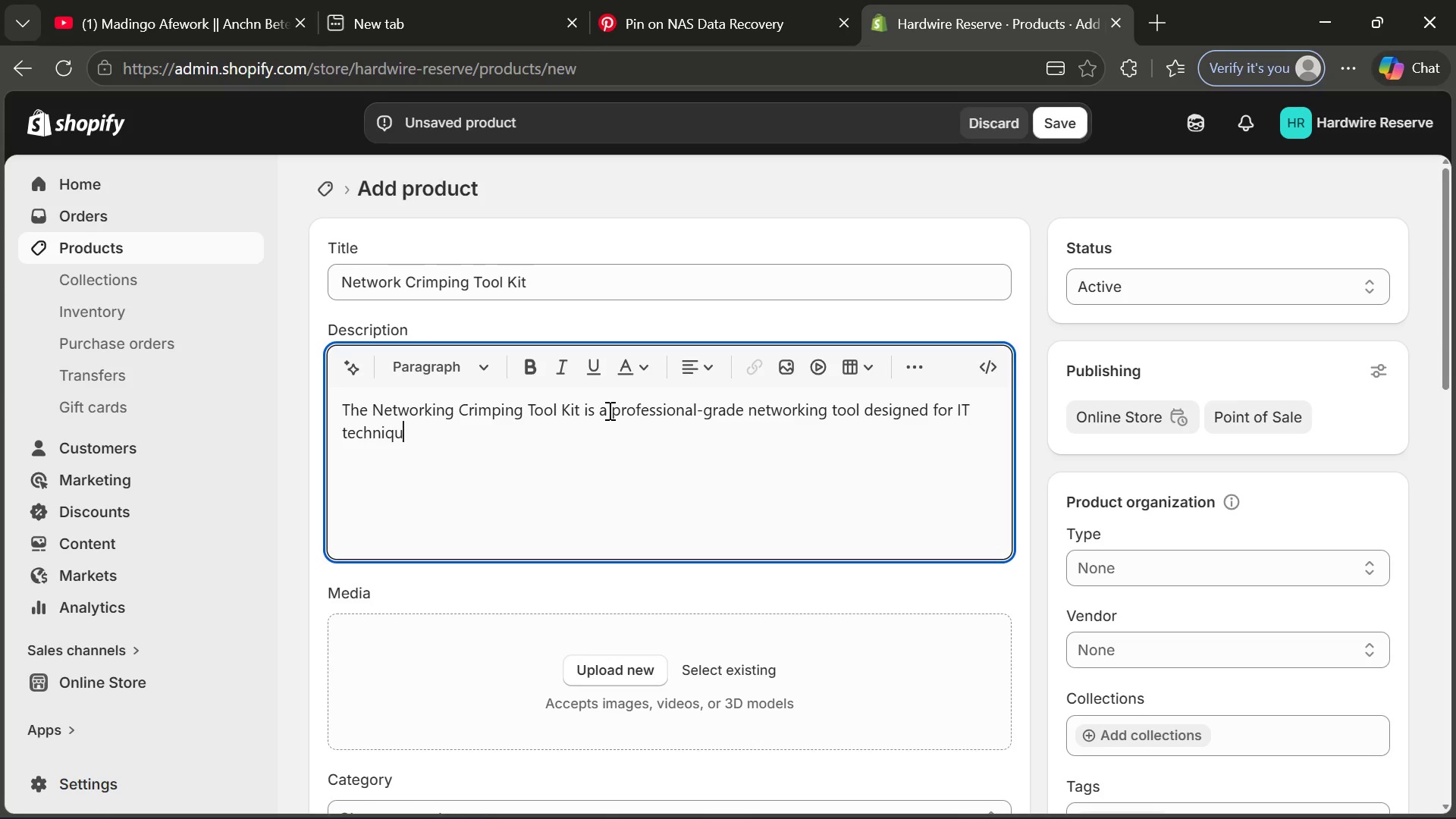 
type(=)
key(Backspace)
key(Backspace)
key(Backspace)
type(cians and fiels)
key(Backspace)
type(d enf)
key(Backspace)
type(gi)
key(Tab)
key(Backspace)
key(Backspace)
key(Backspace)
type(. It enables precise cable y=ter)
key(Backspace)
key(Backspace)
key(Backspace)
key(Backspace)
key(Backspace)
type(termination, cutting, and stripping for Ethernet insta)
key(Tab)
type(s.])
key(Backspace)
 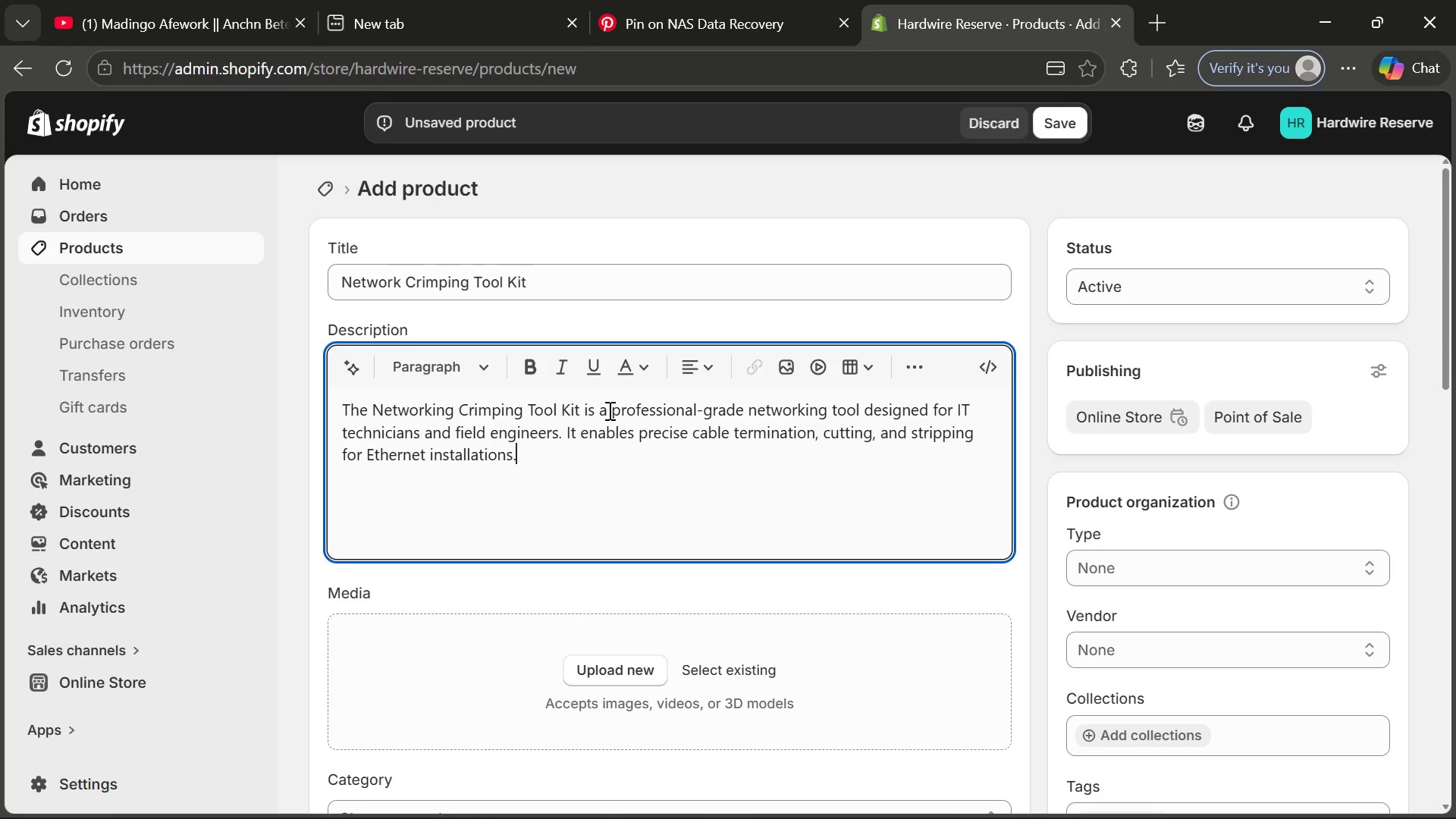 
key(Enter)
 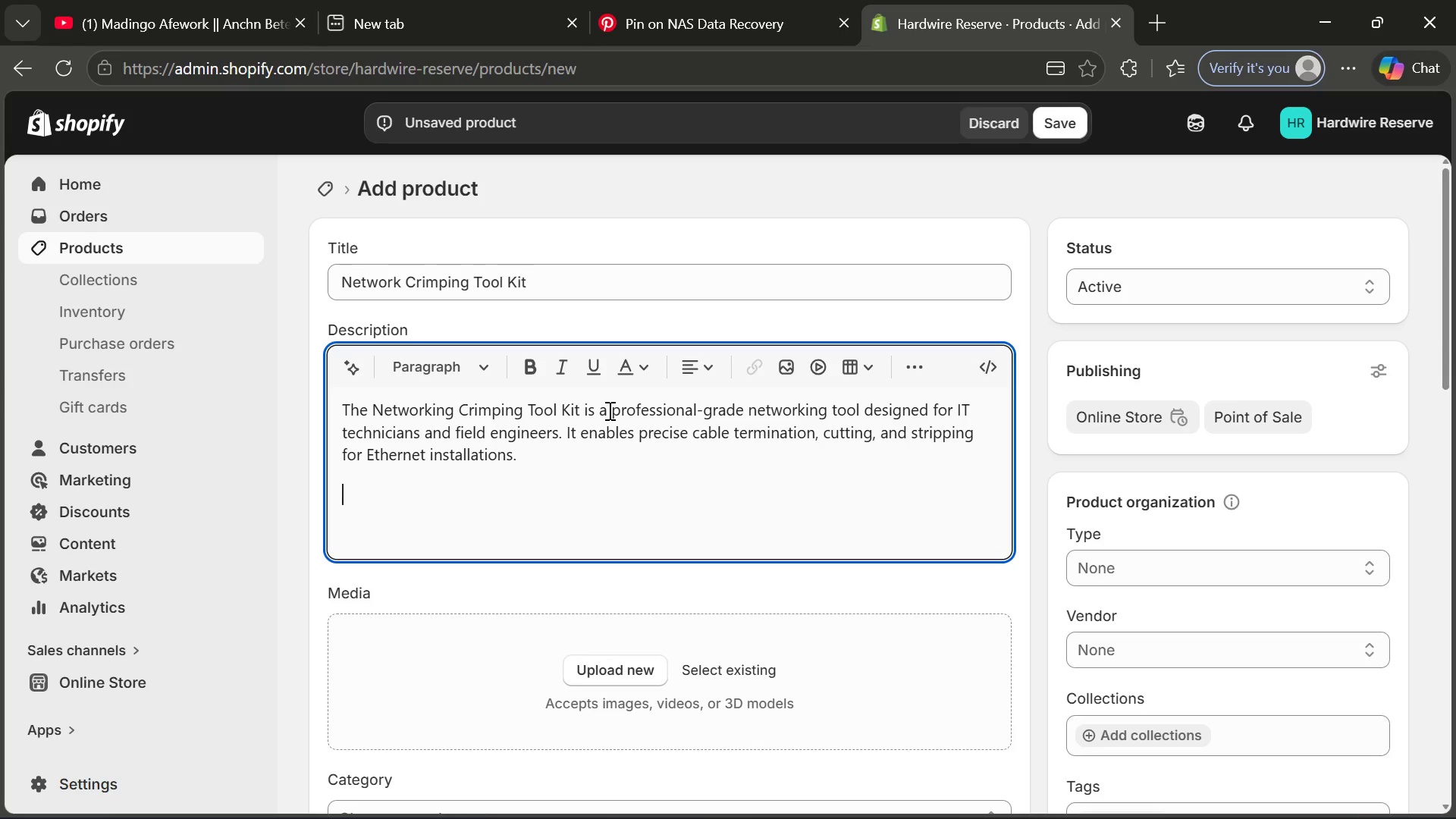 
type(Key Features:)
 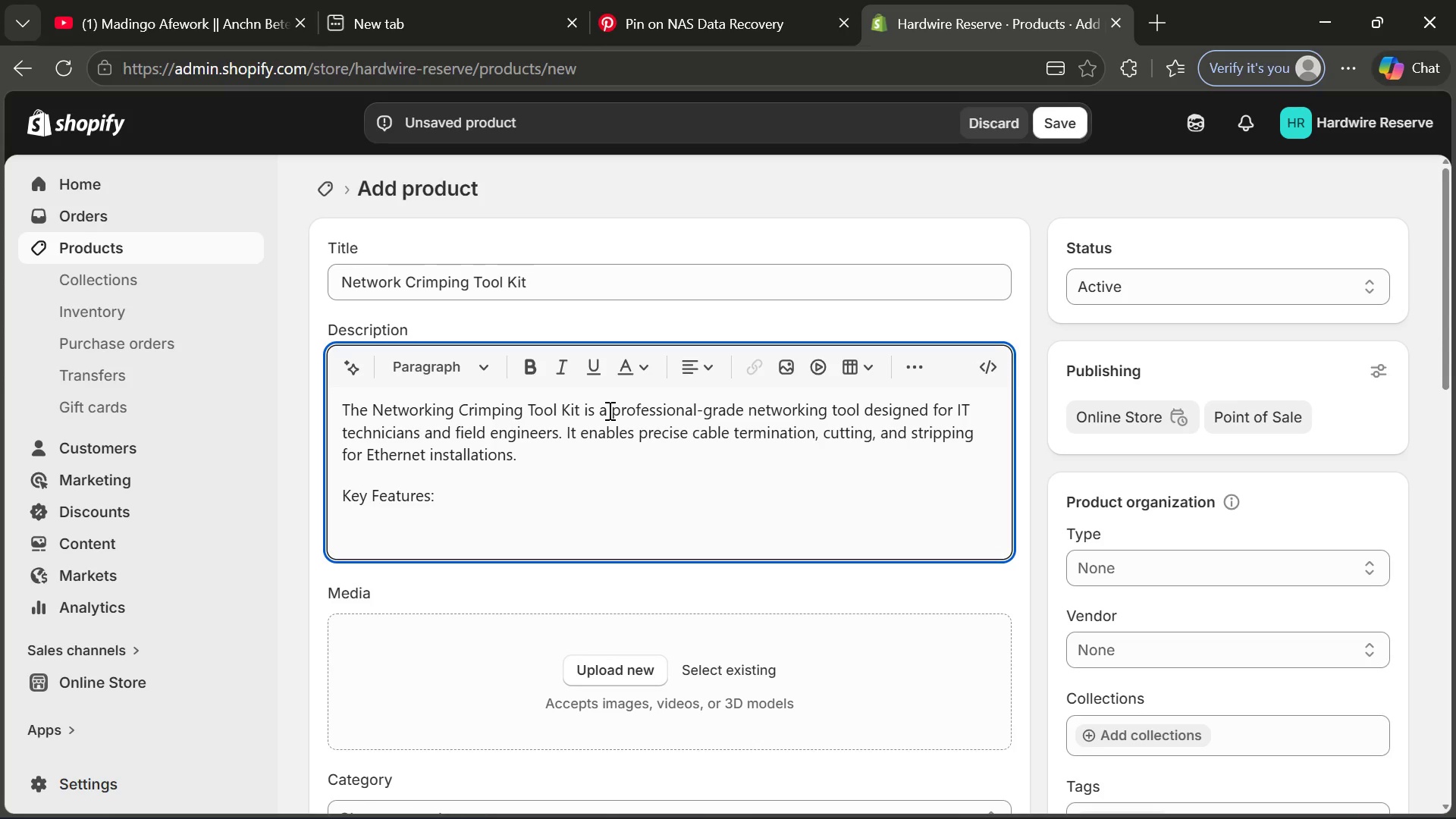 
key(Enter)
 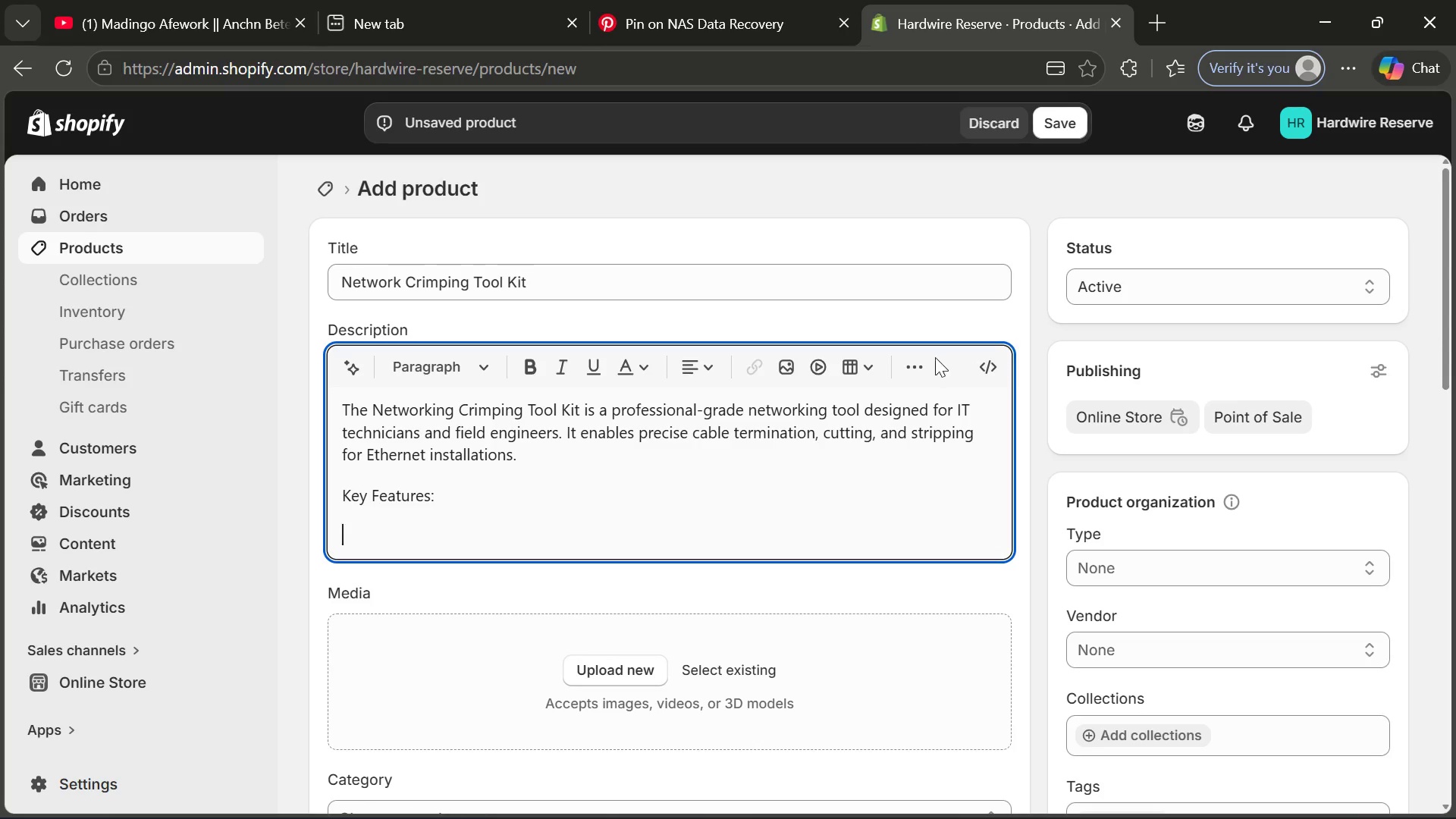 
left_click([919, 361])
 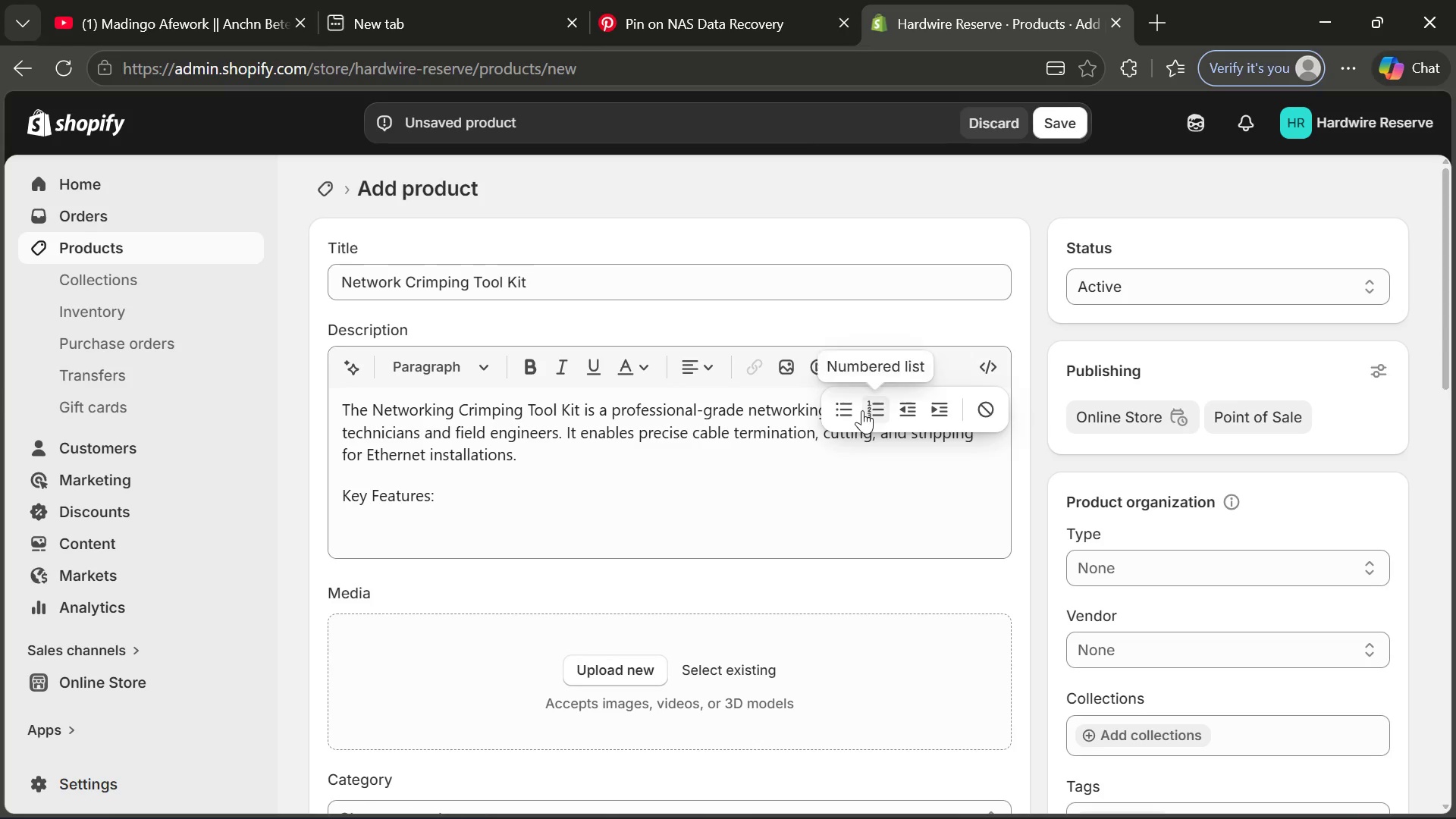 
left_click([858, 410])
 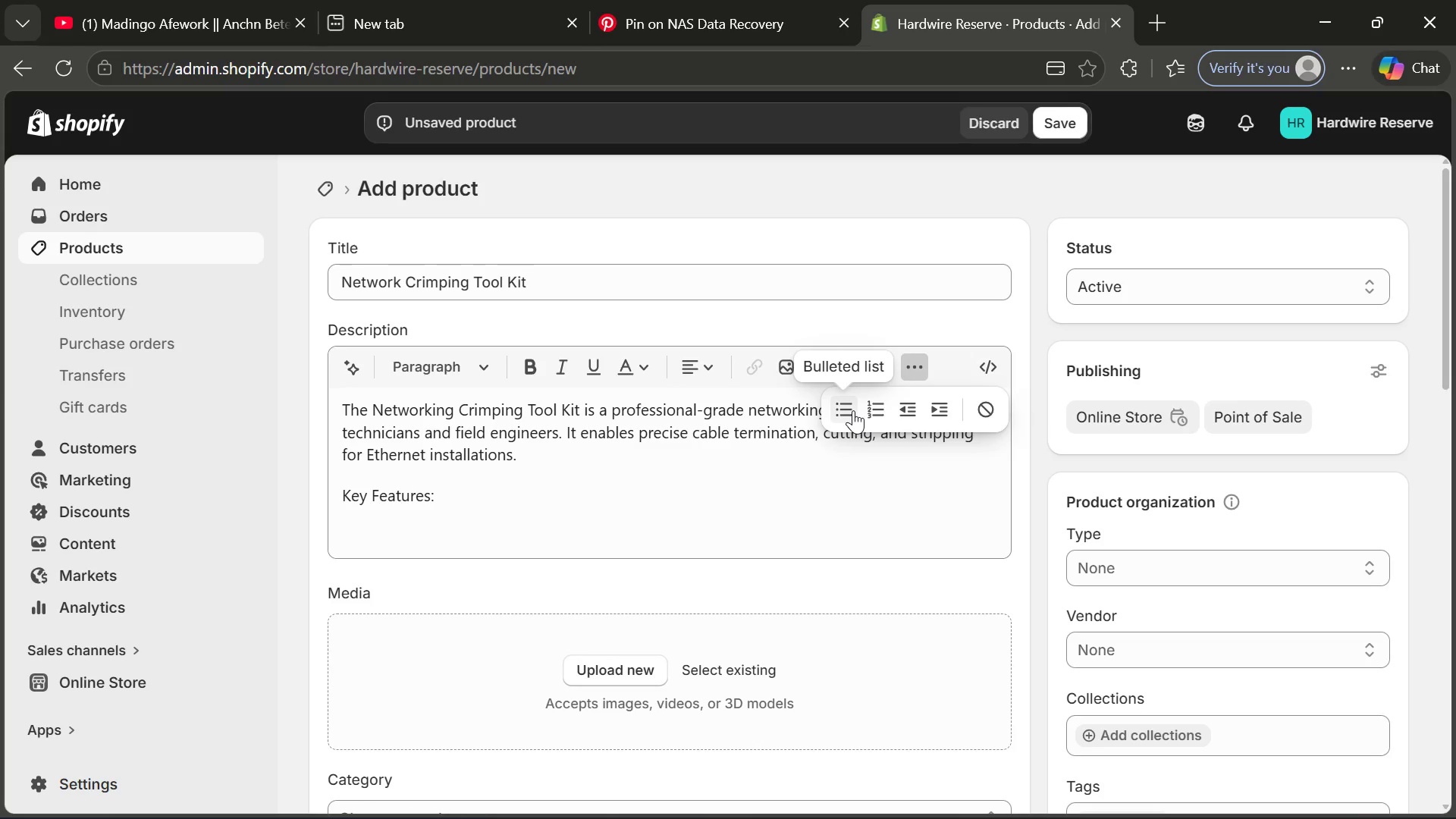 
left_click([853, 410])
 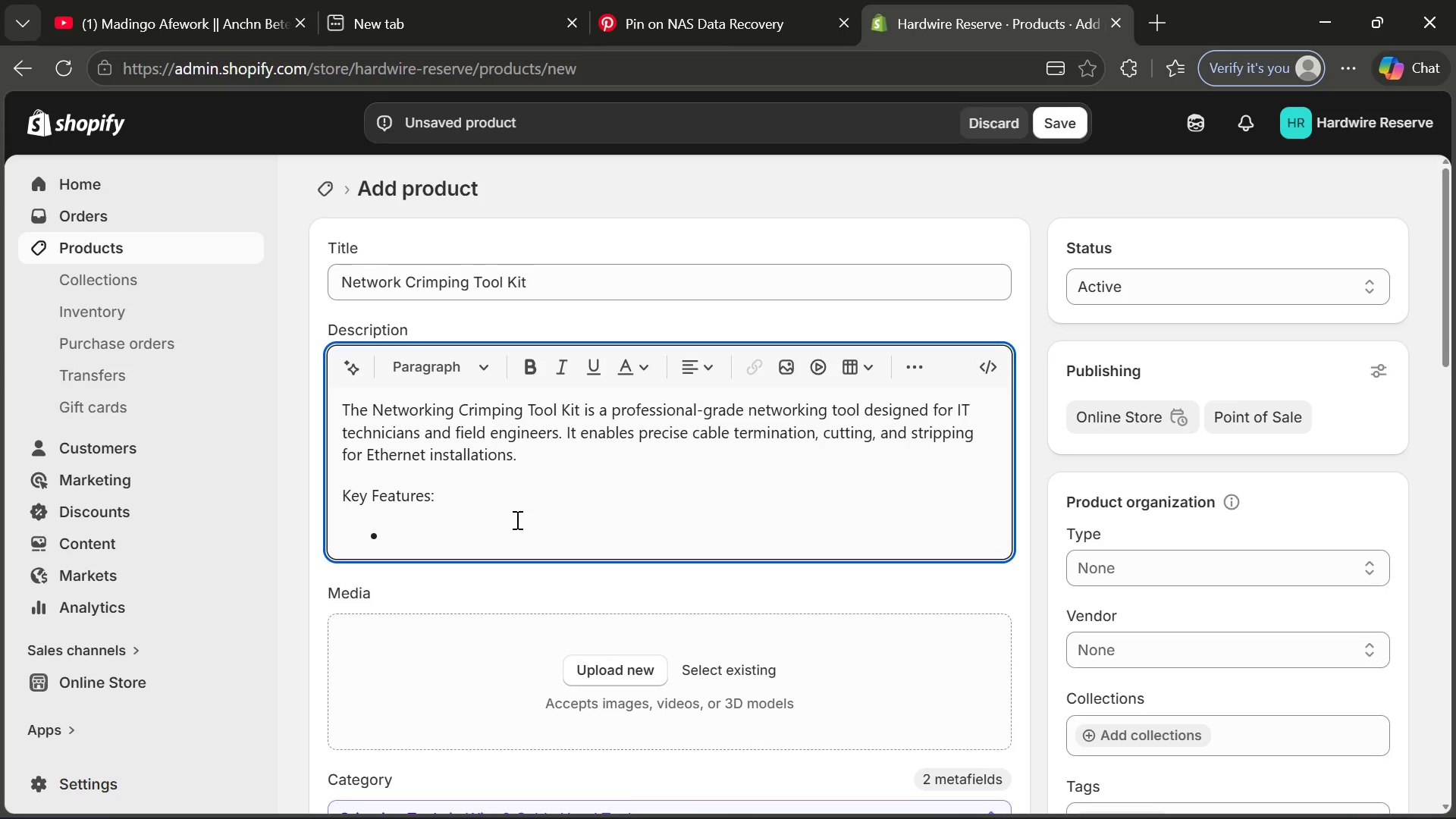 
type(RJ45)
 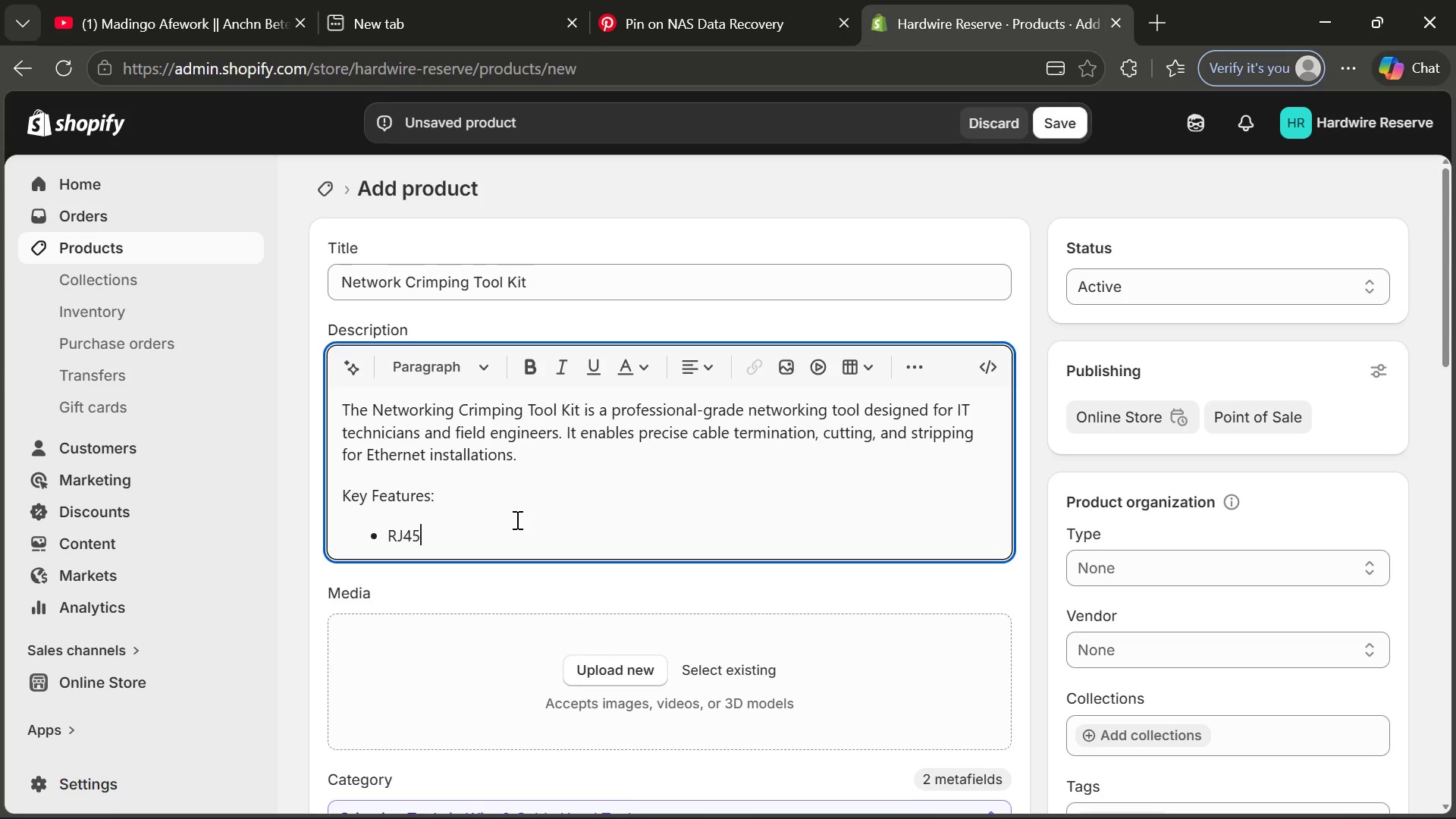 
type(/RJ11 crimping suppoe)
key(Backspace)
type(rt)
 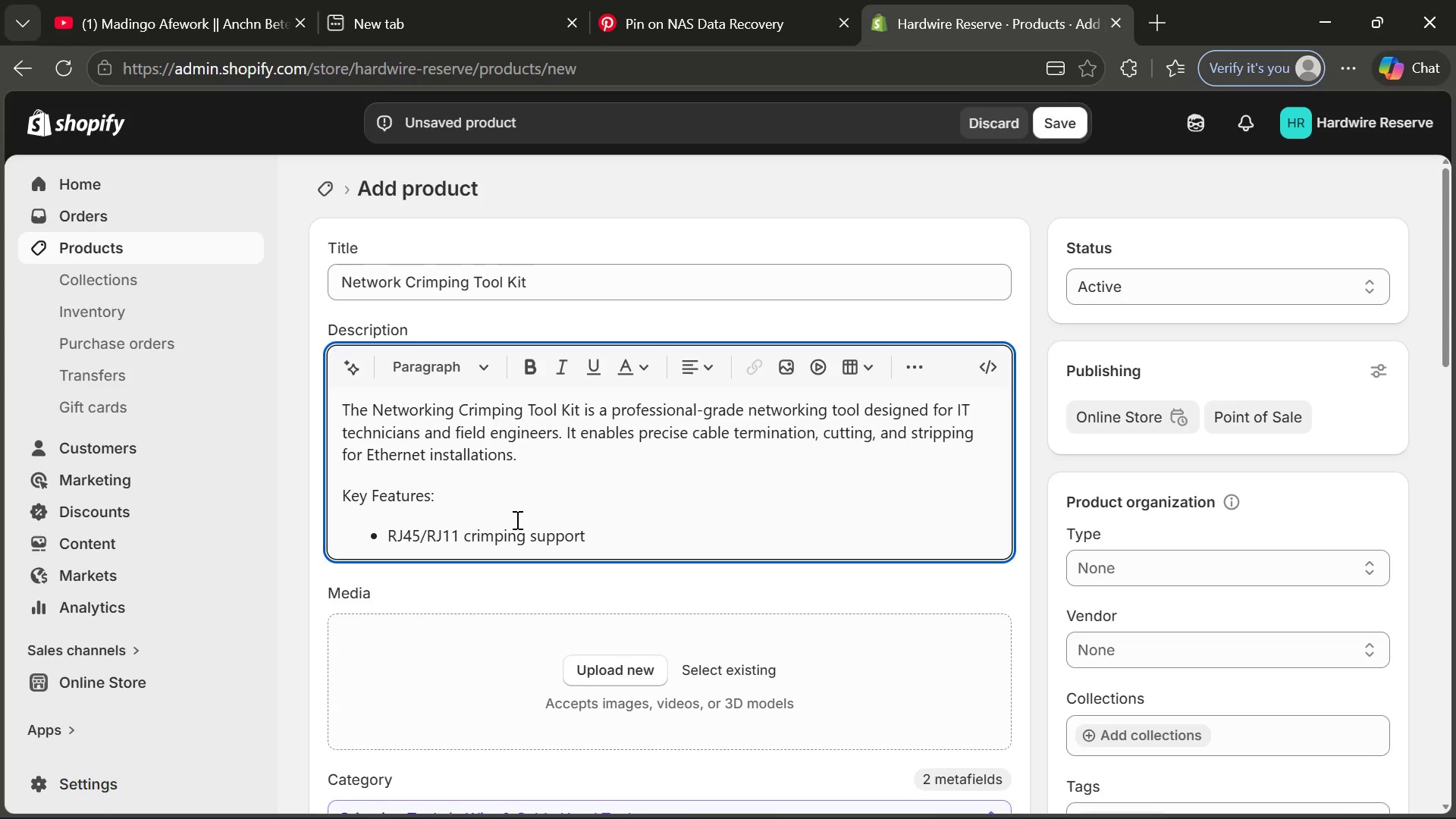 
key(Enter)
 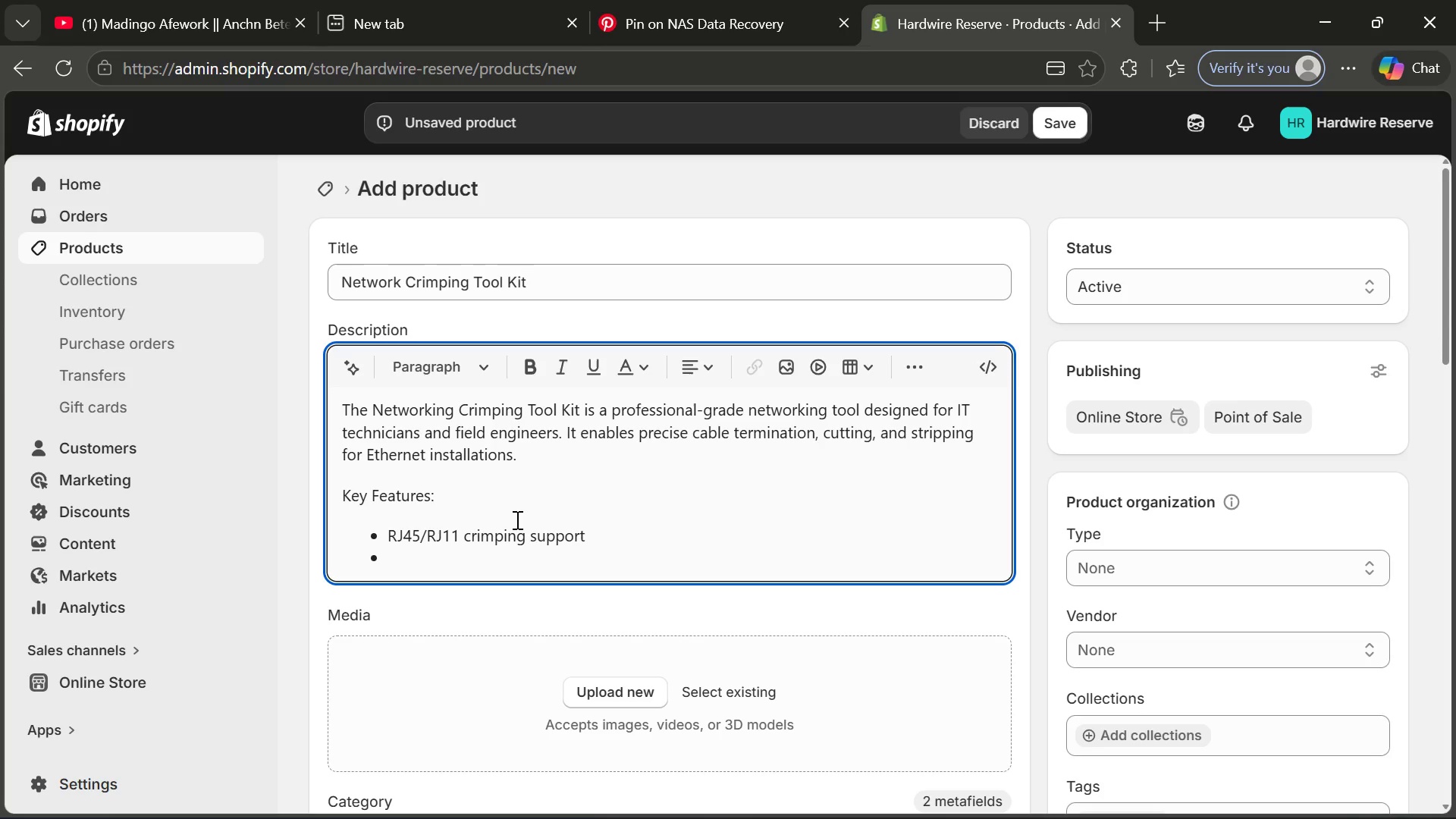 
type(Cable cy)
key(Backspace)
type(utter and stripper includd)
key(Backspace)
type(ed)
 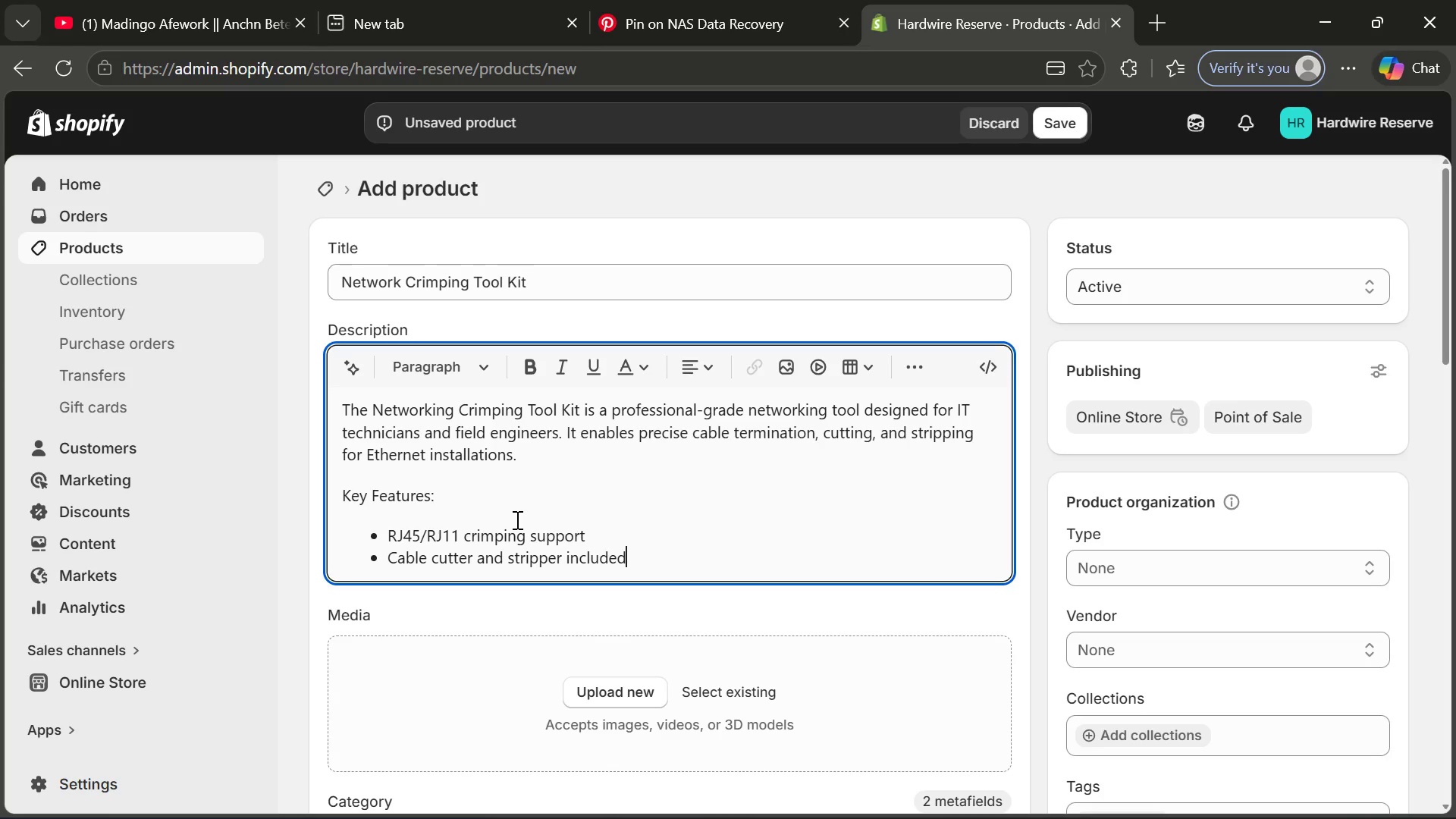 
key(Enter)
 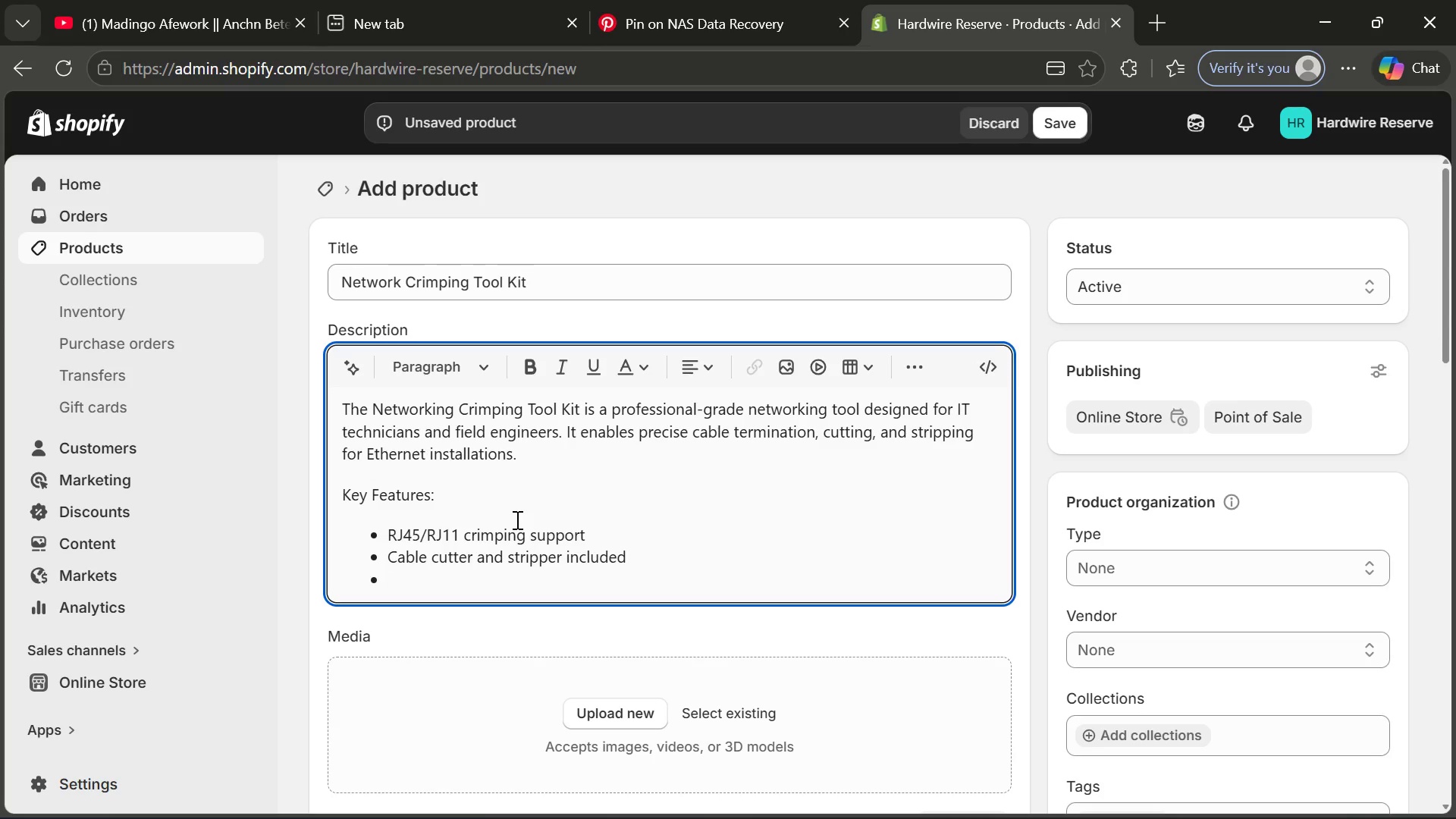 
type(Ergonic anti=)
key(Backspace)
type(-slip handle)
 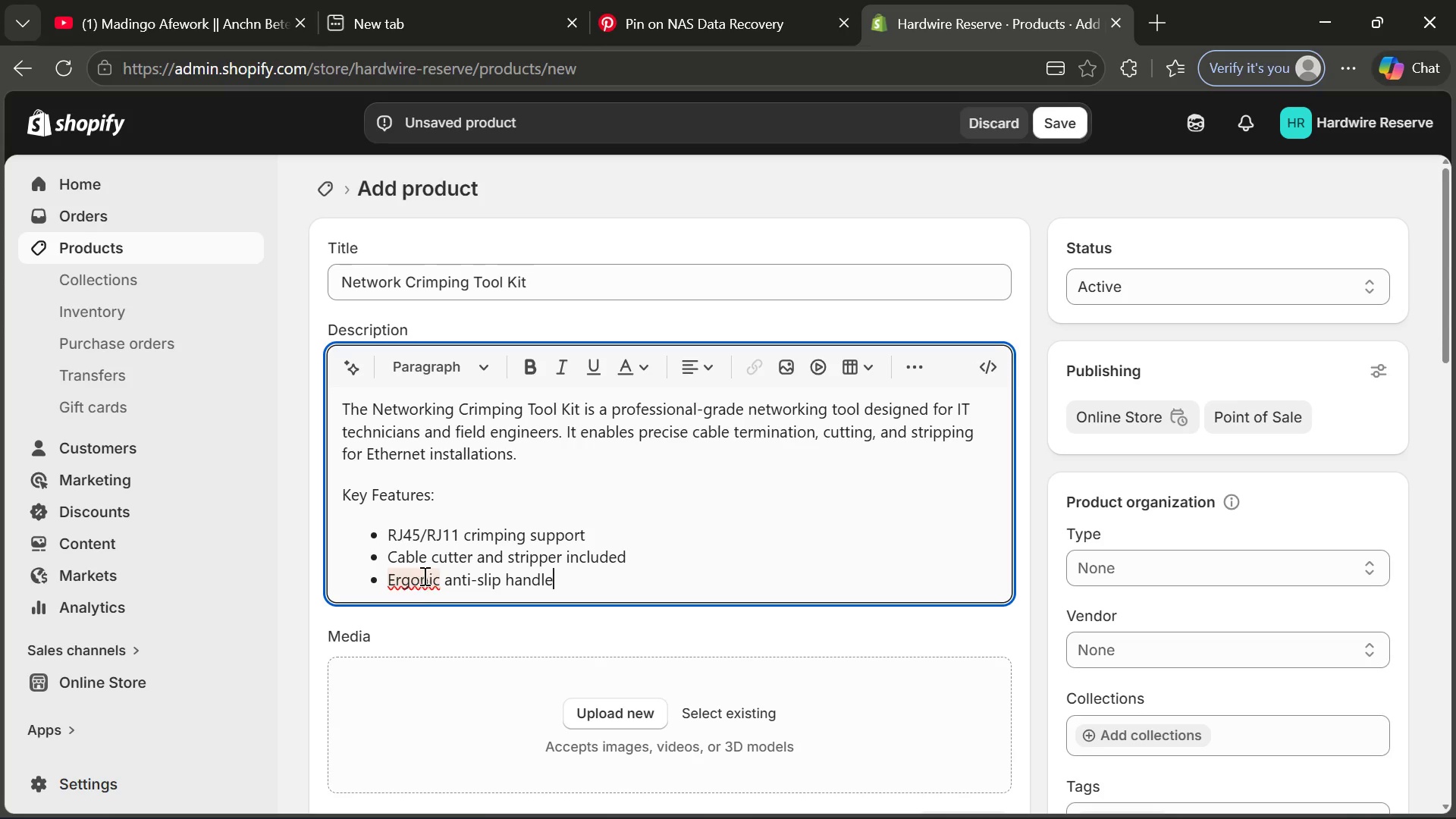 
left_click([428, 576])
 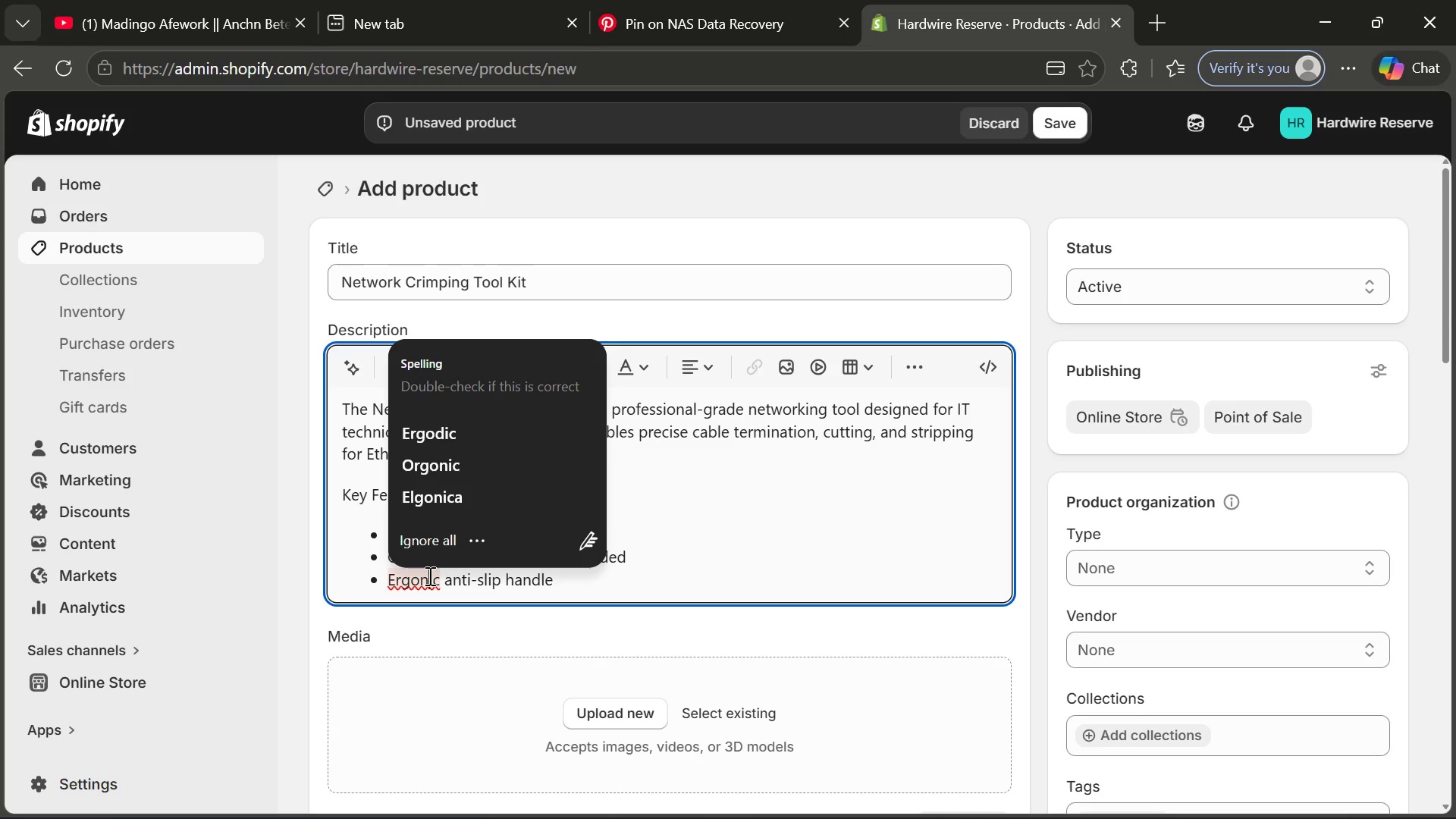 
type(om)
 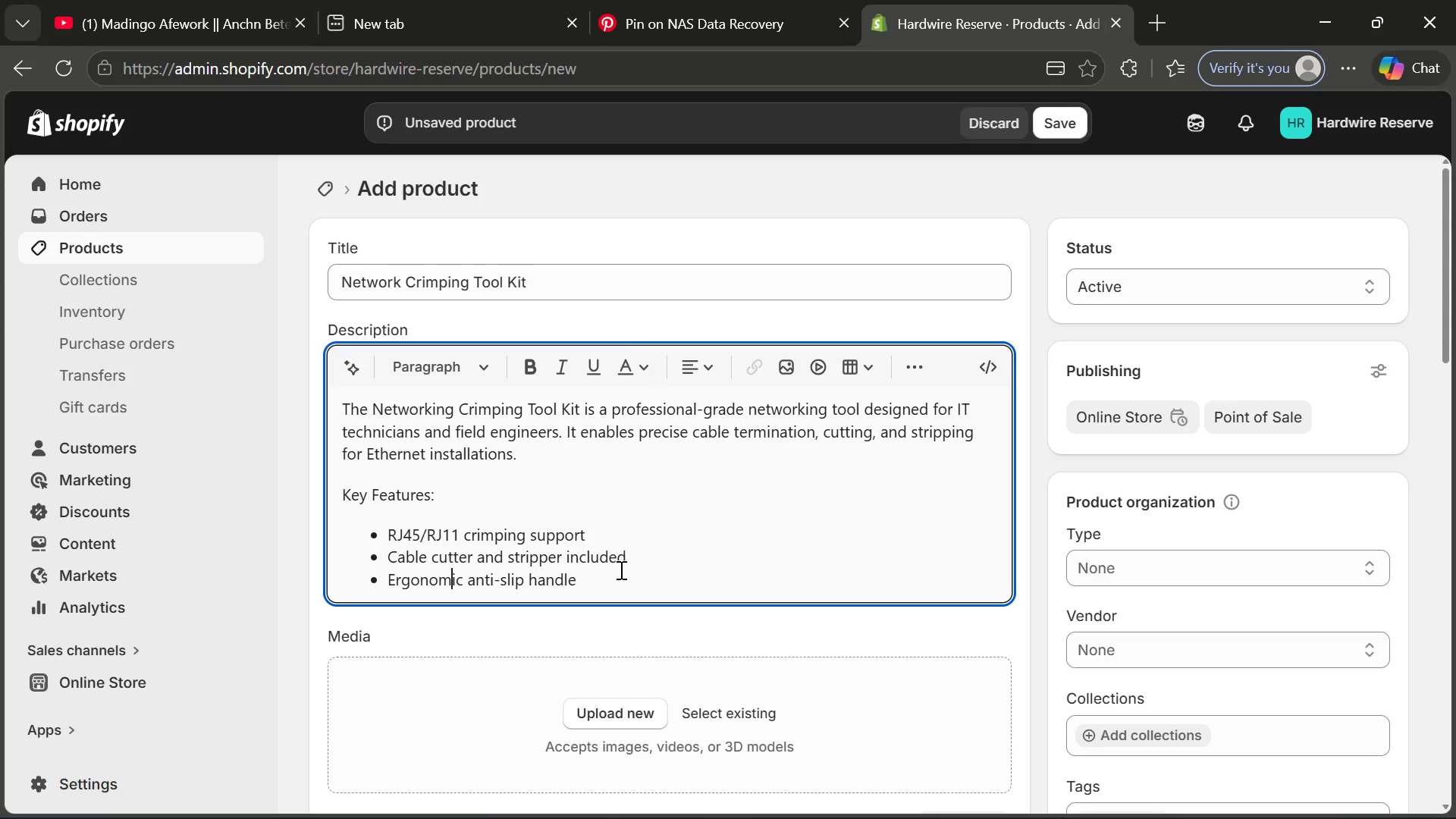 
left_click([617, 573])
 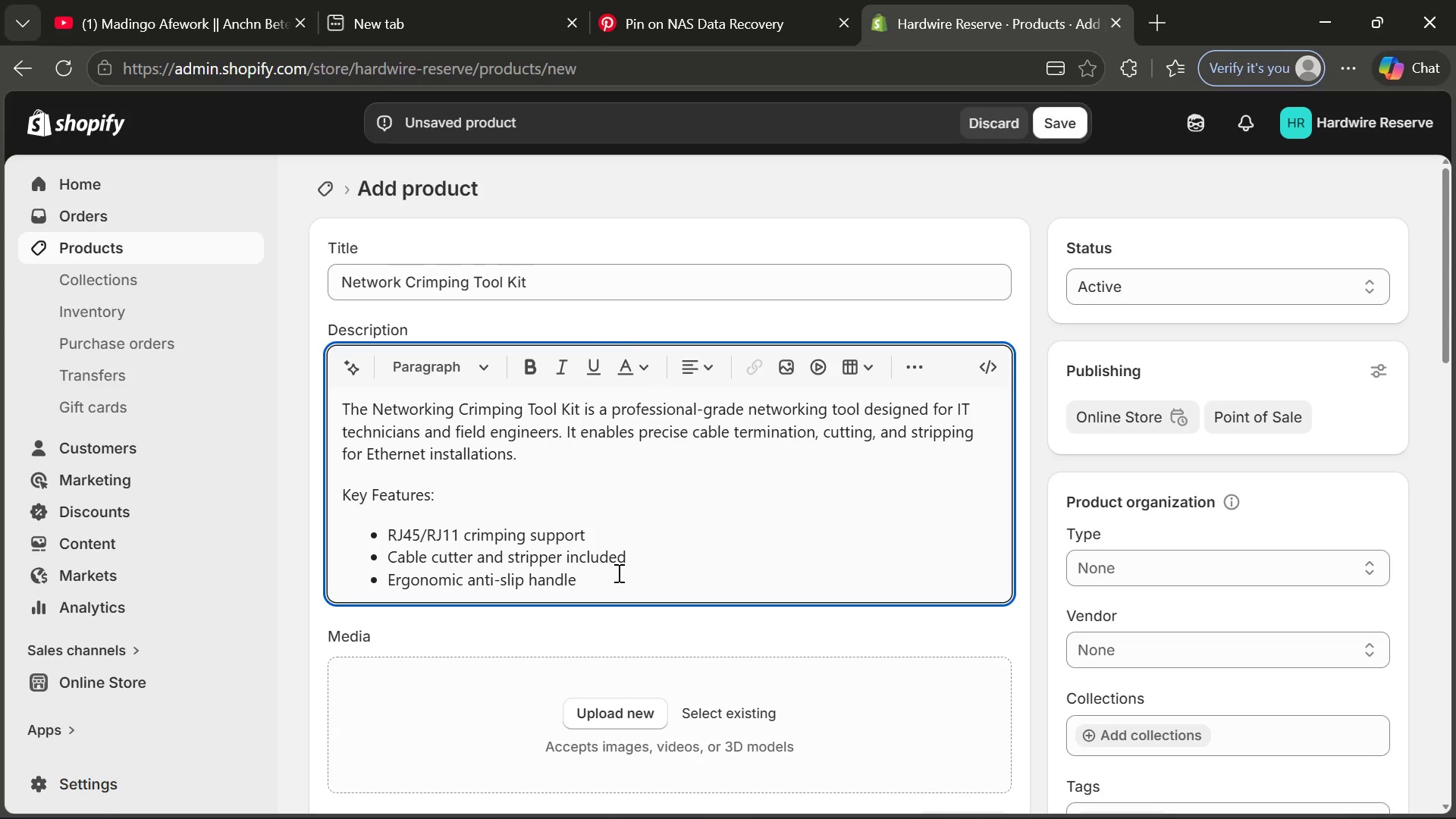 
key(Enter)
 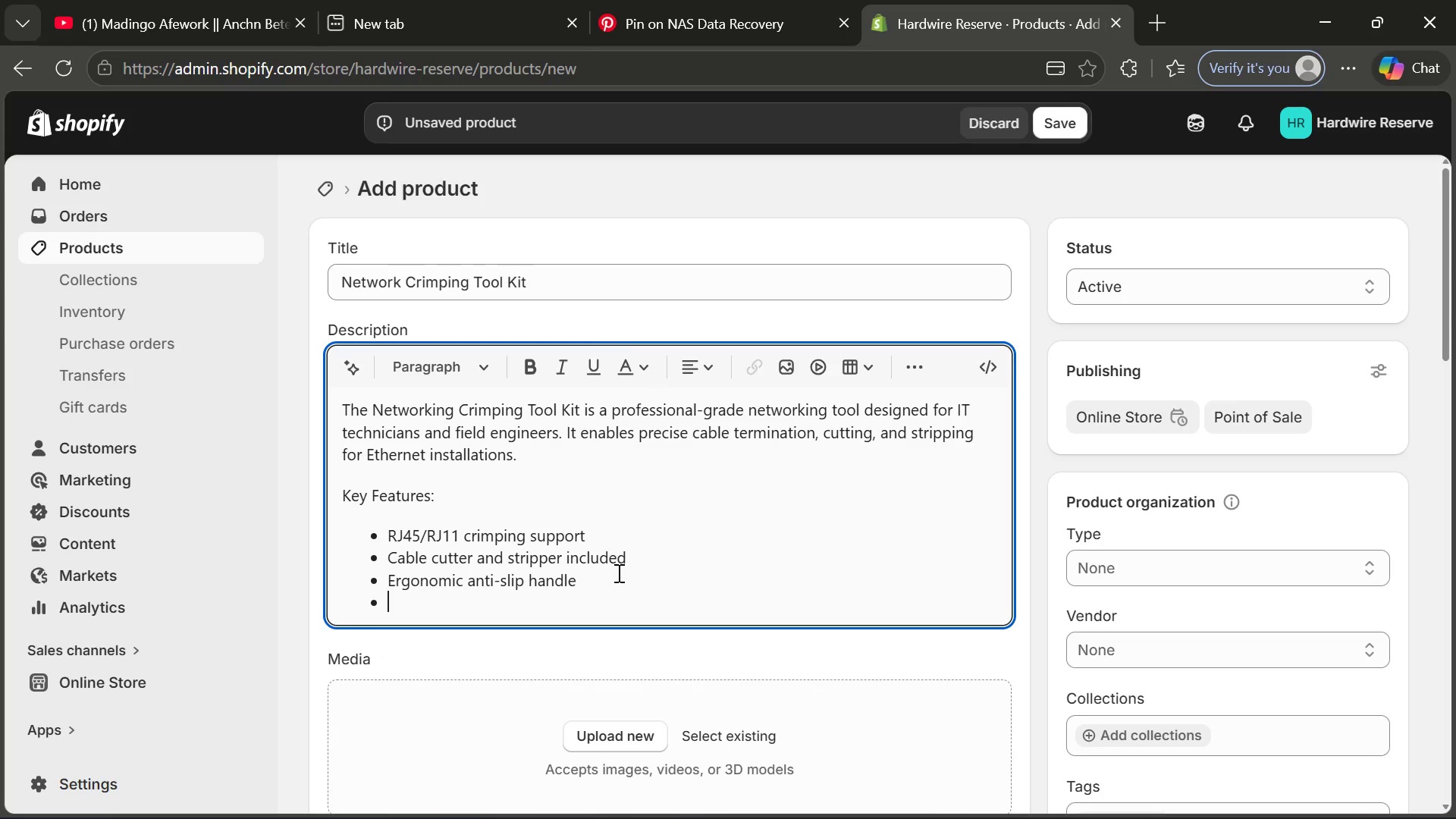 
type(Durable steel ci)
key(Backspace)
type(onstruction)
 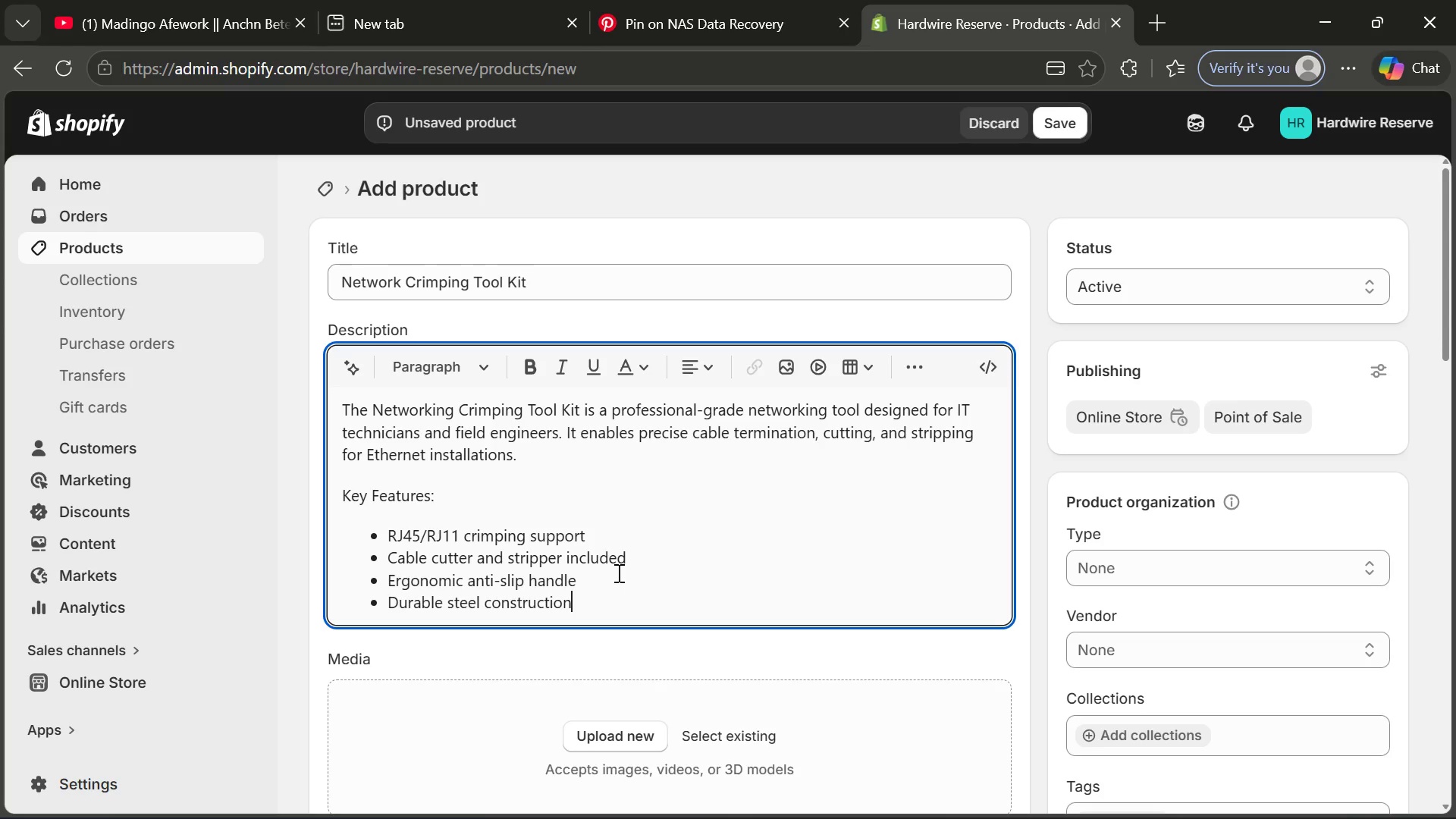 
key(Enter)
 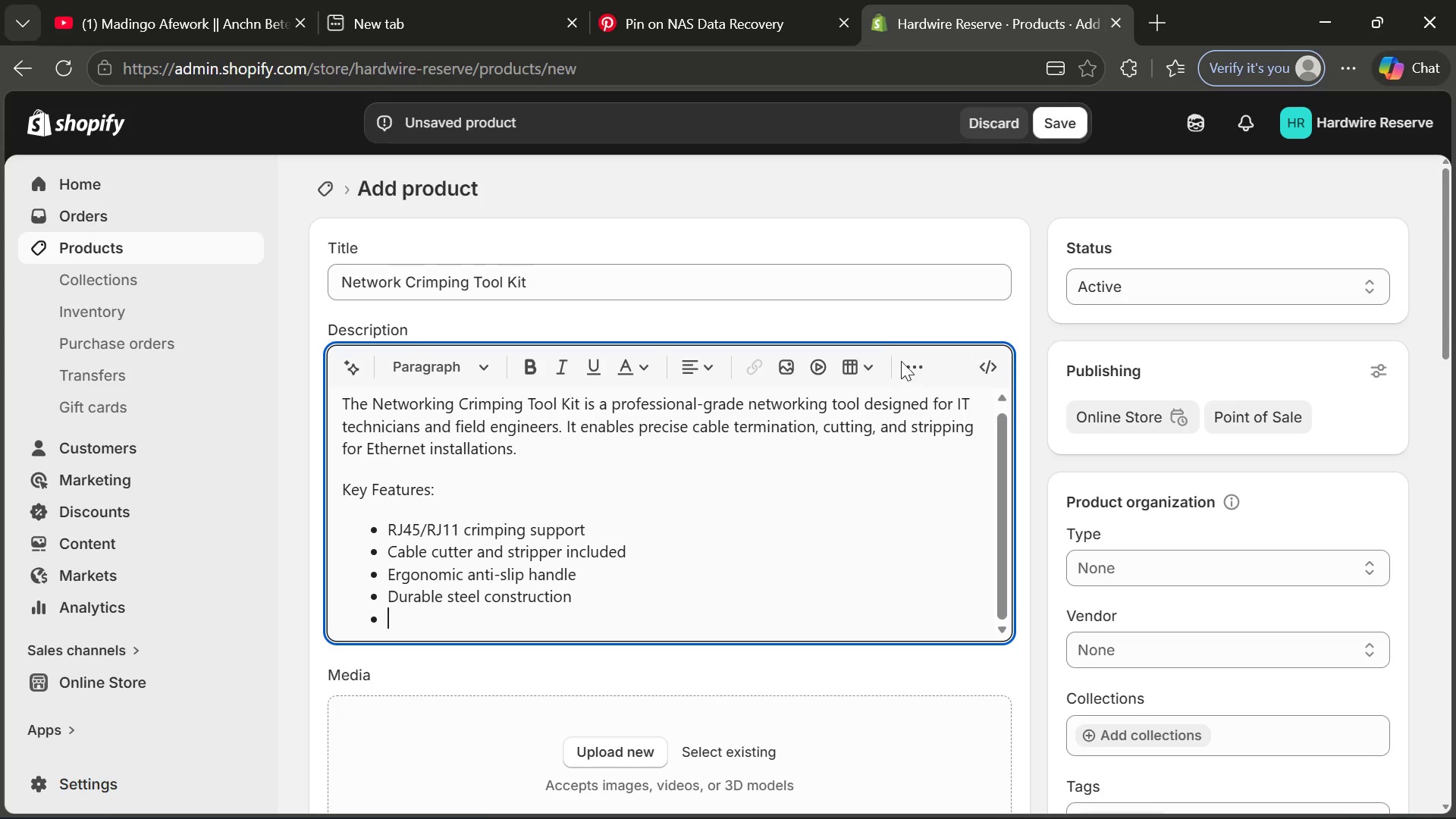 
left_click([911, 360])
 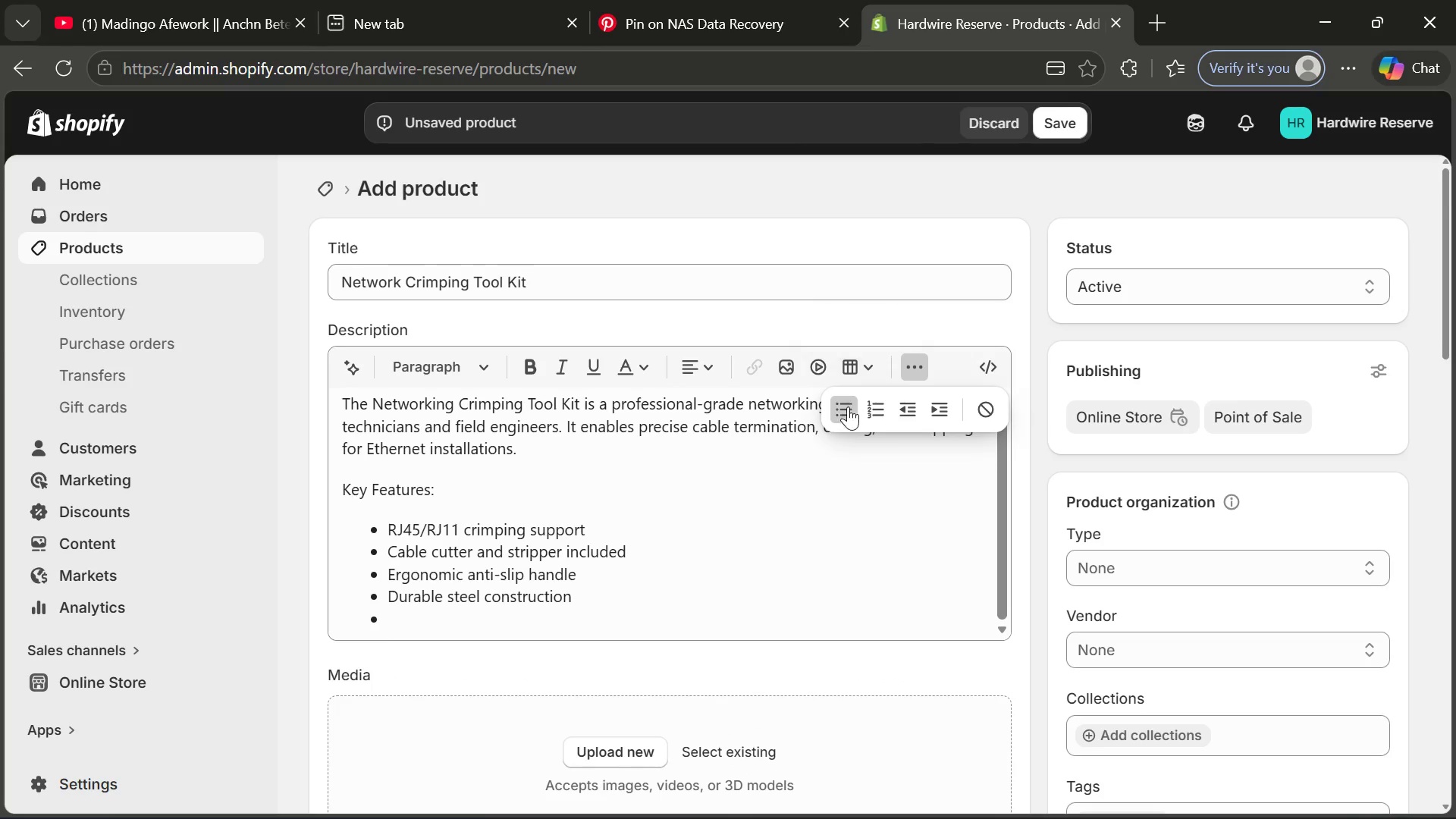 
left_click([847, 408])
 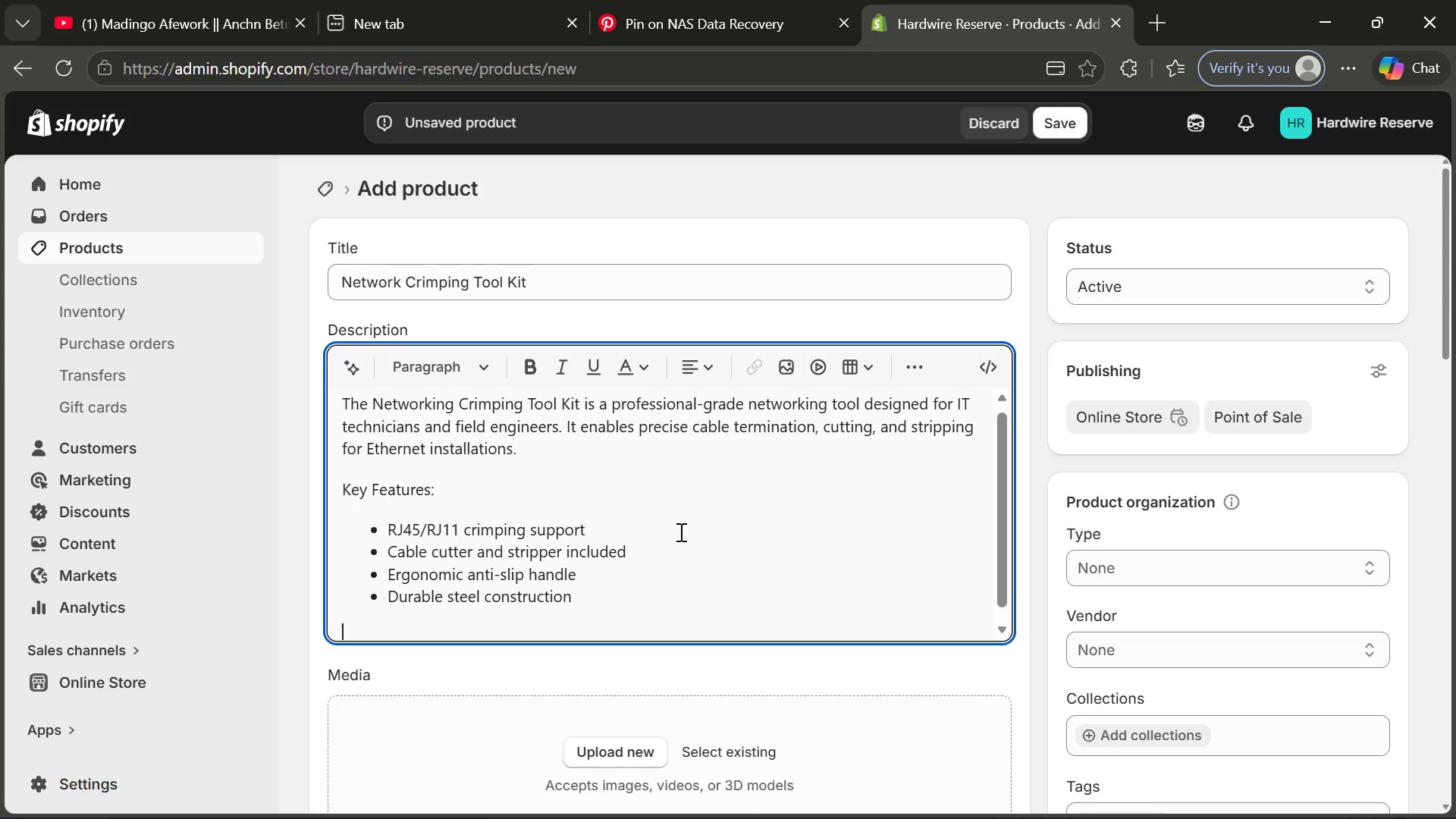 
type(Specificatiom)
 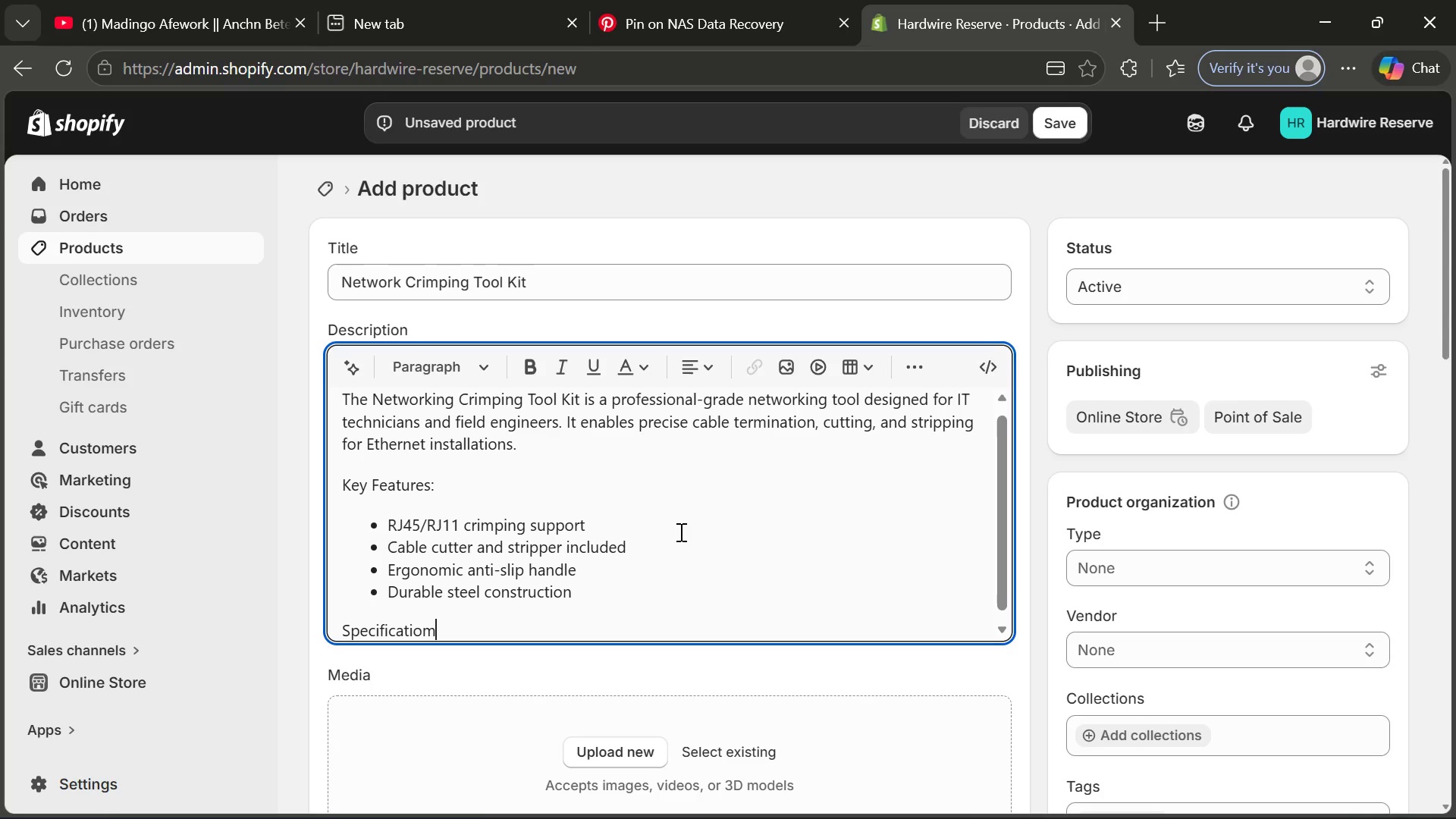 
key(Enter)
 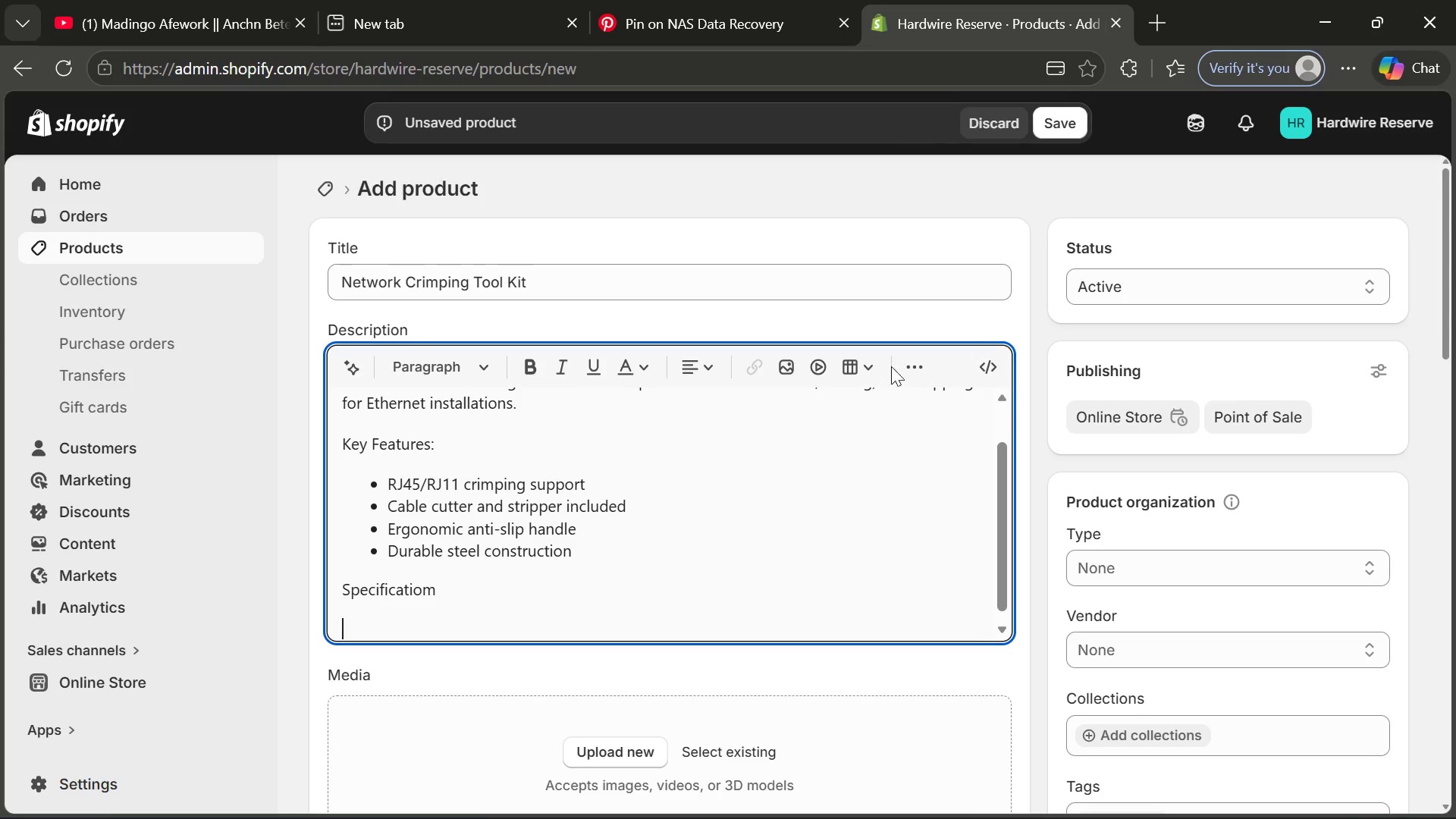 
left_click([916, 361])
 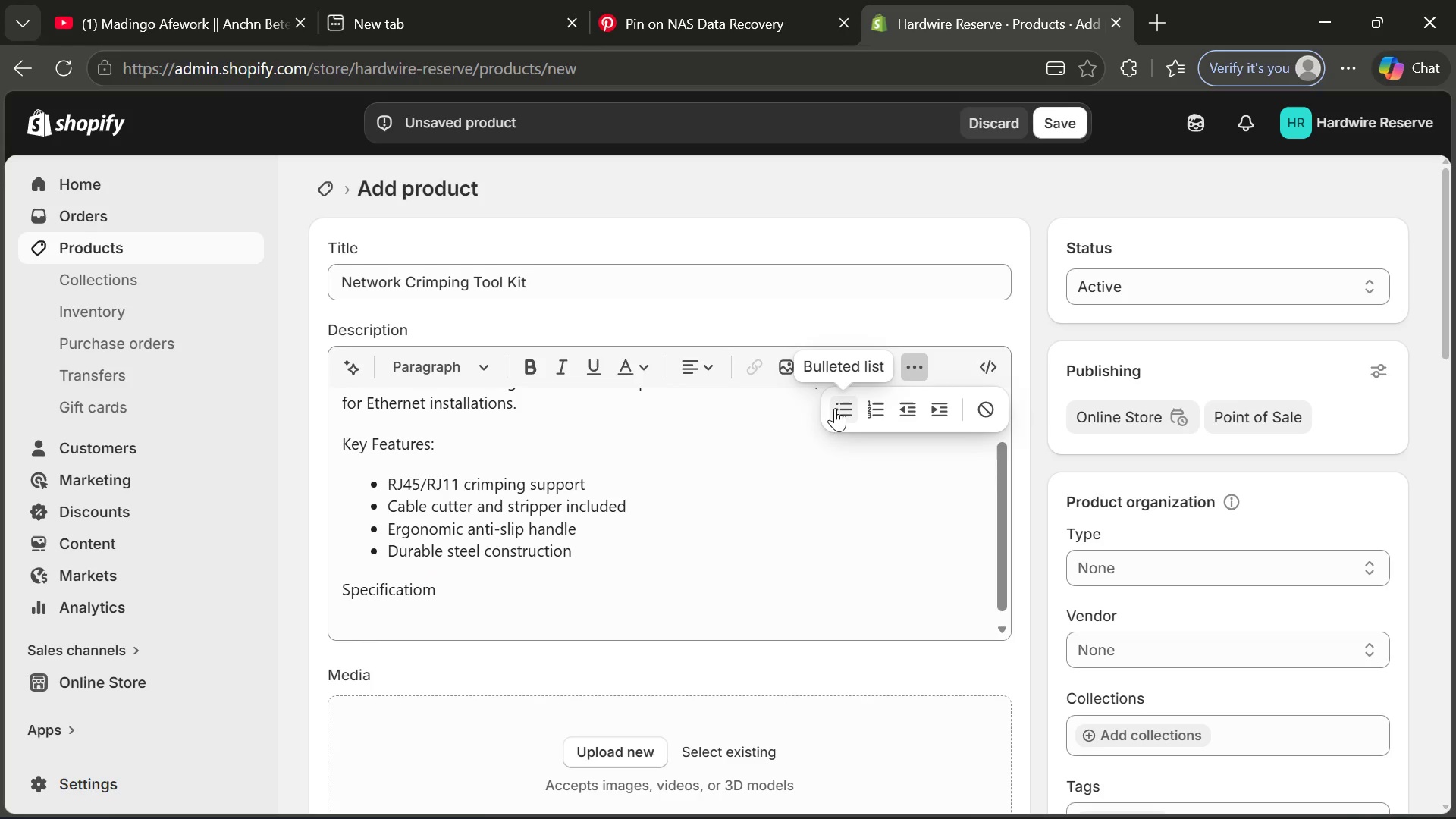 
left_click([835, 408])
 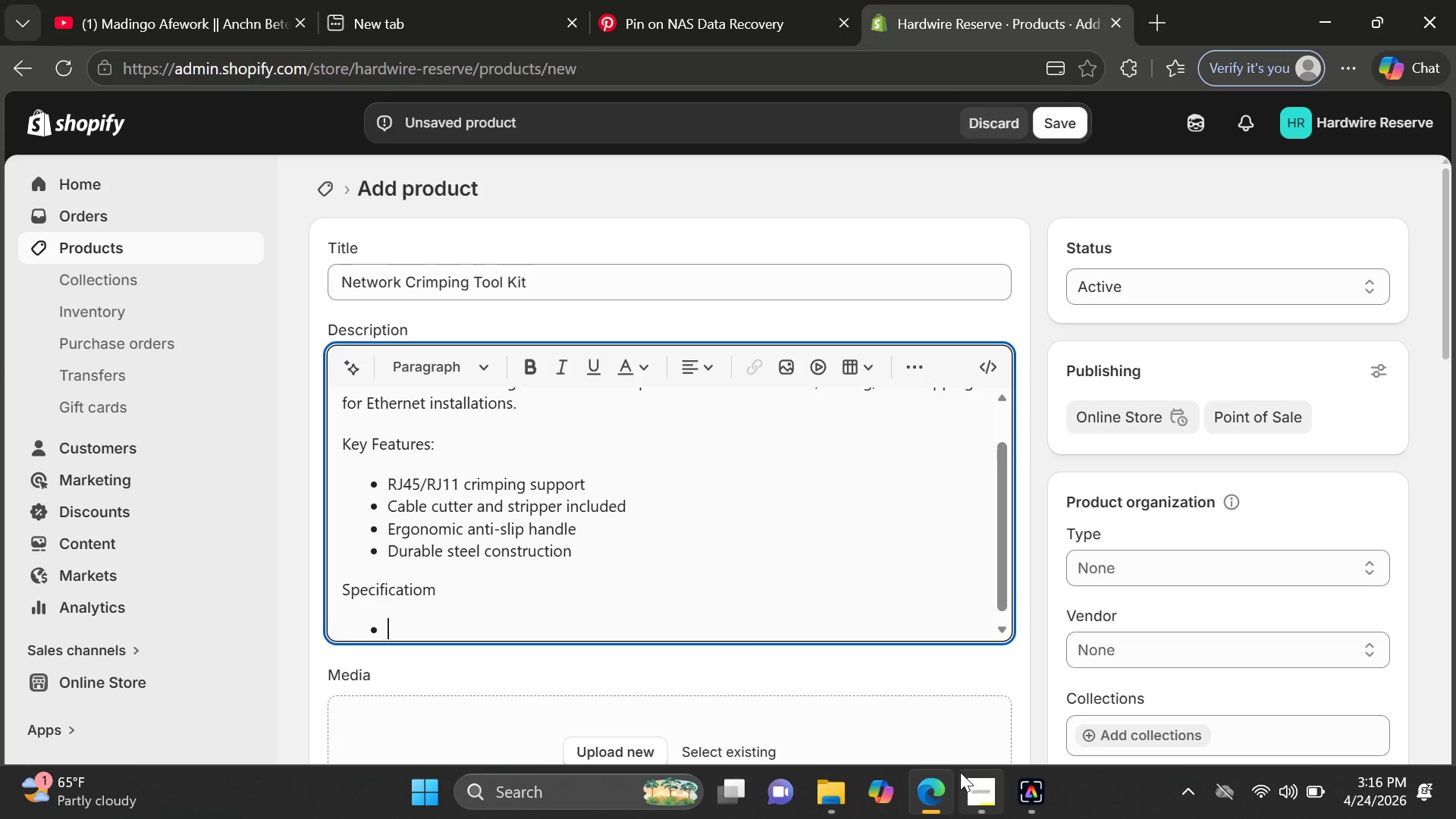 
left_click([974, 795])